 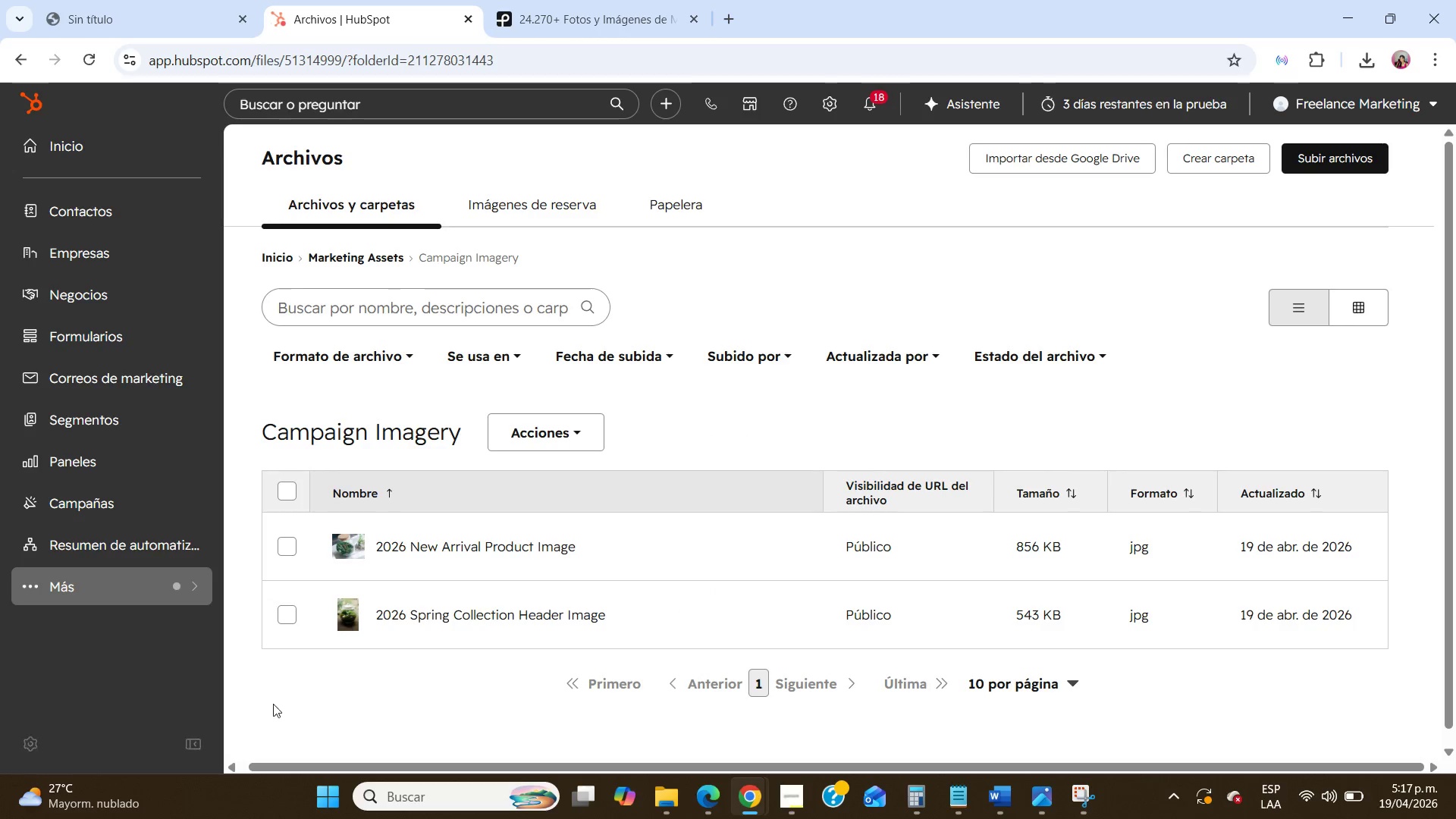 
left_click([540, 623])
 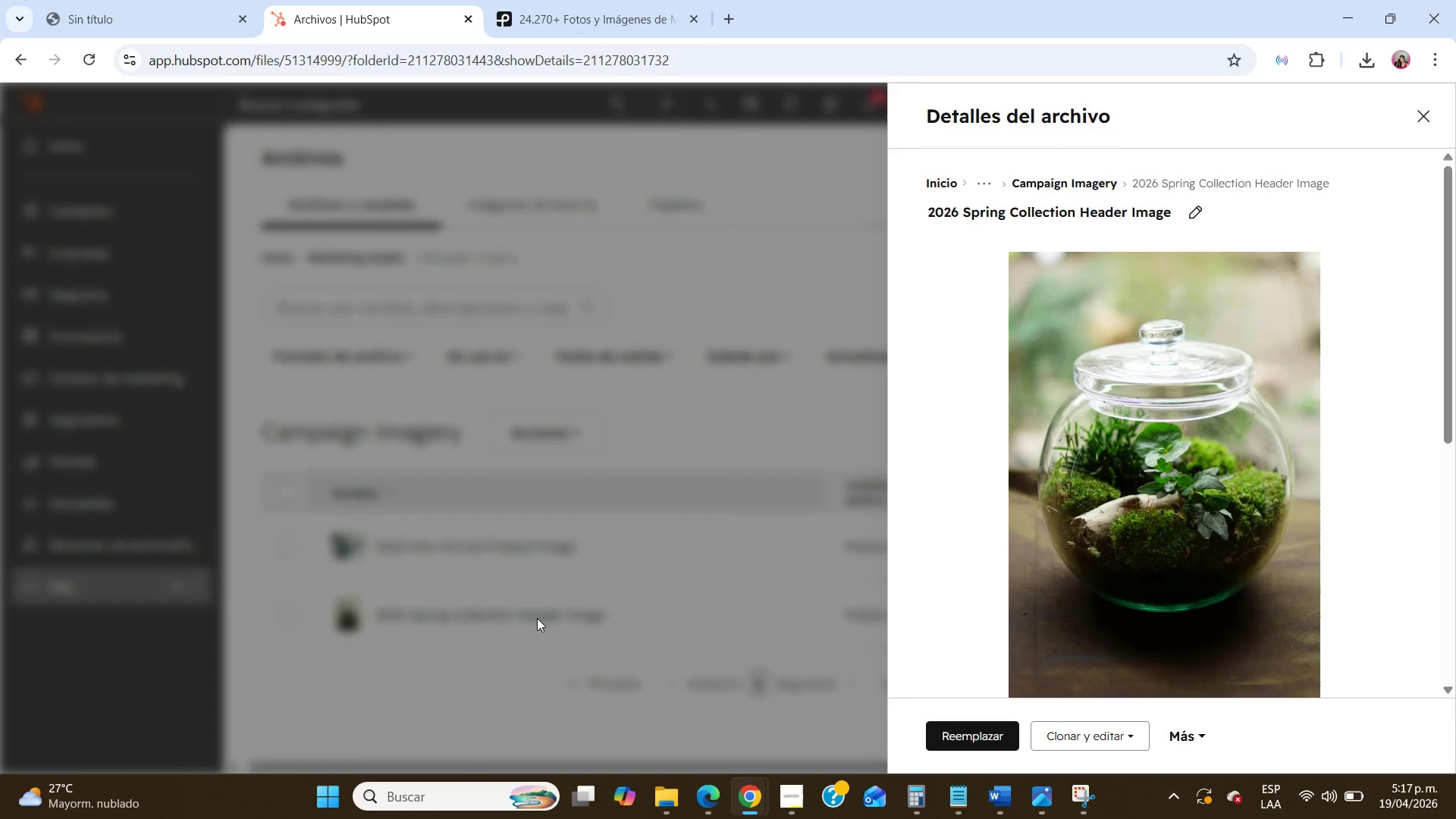 
scroll: coordinate [1210, 554], scroll_direction: down, amount: 3.0
 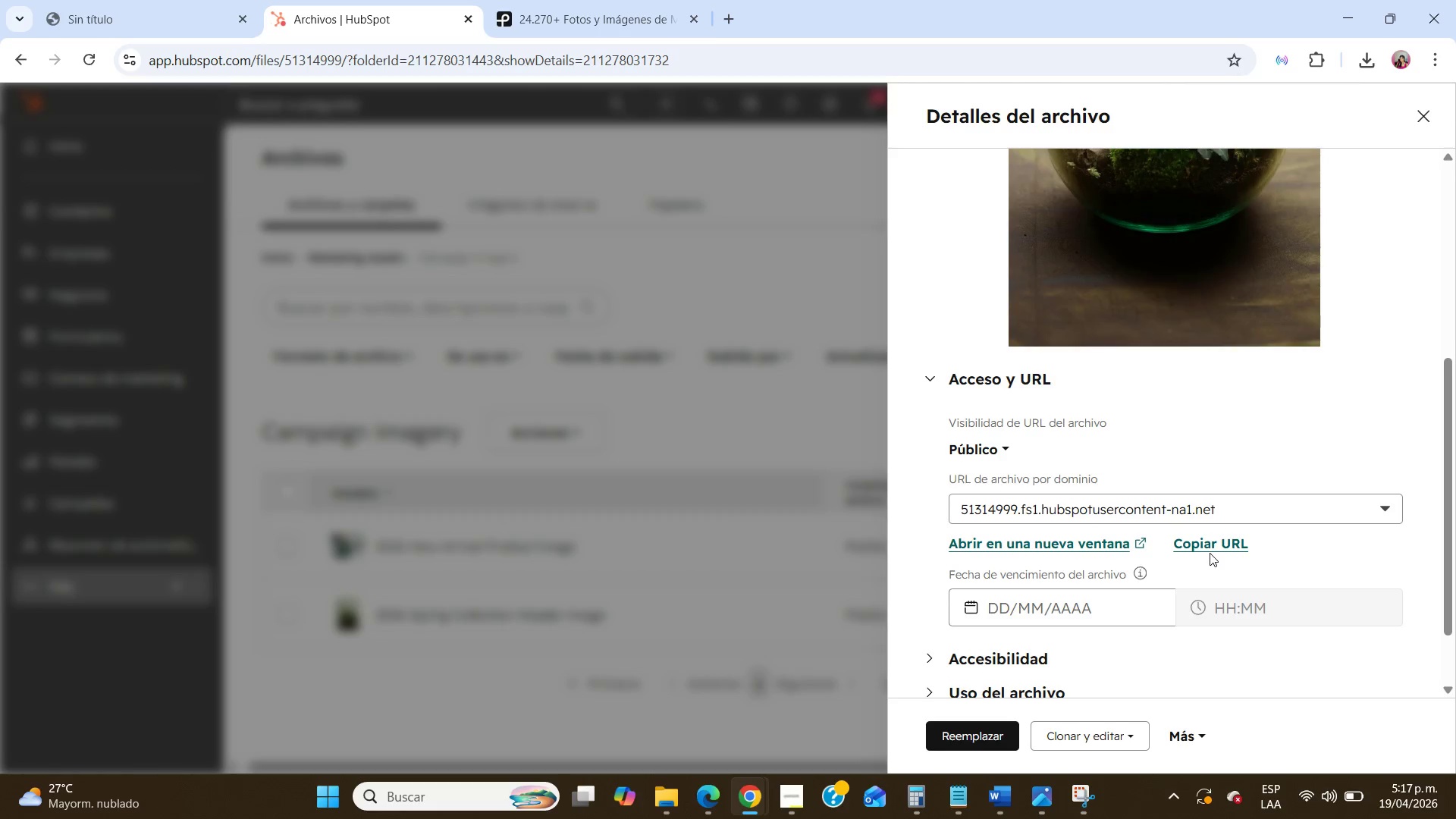 
left_click([1210, 538])
 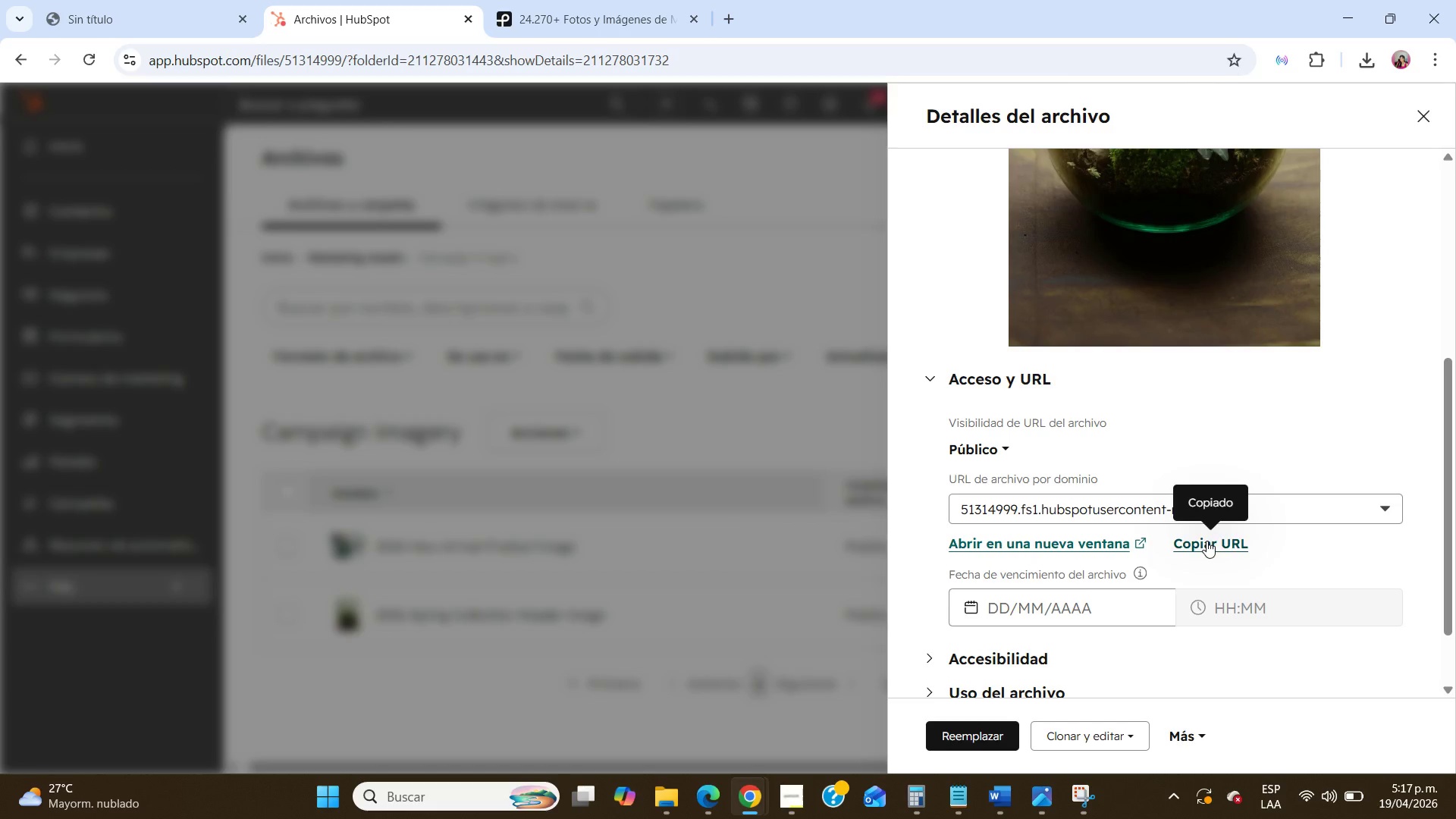 
wait(6.34)
 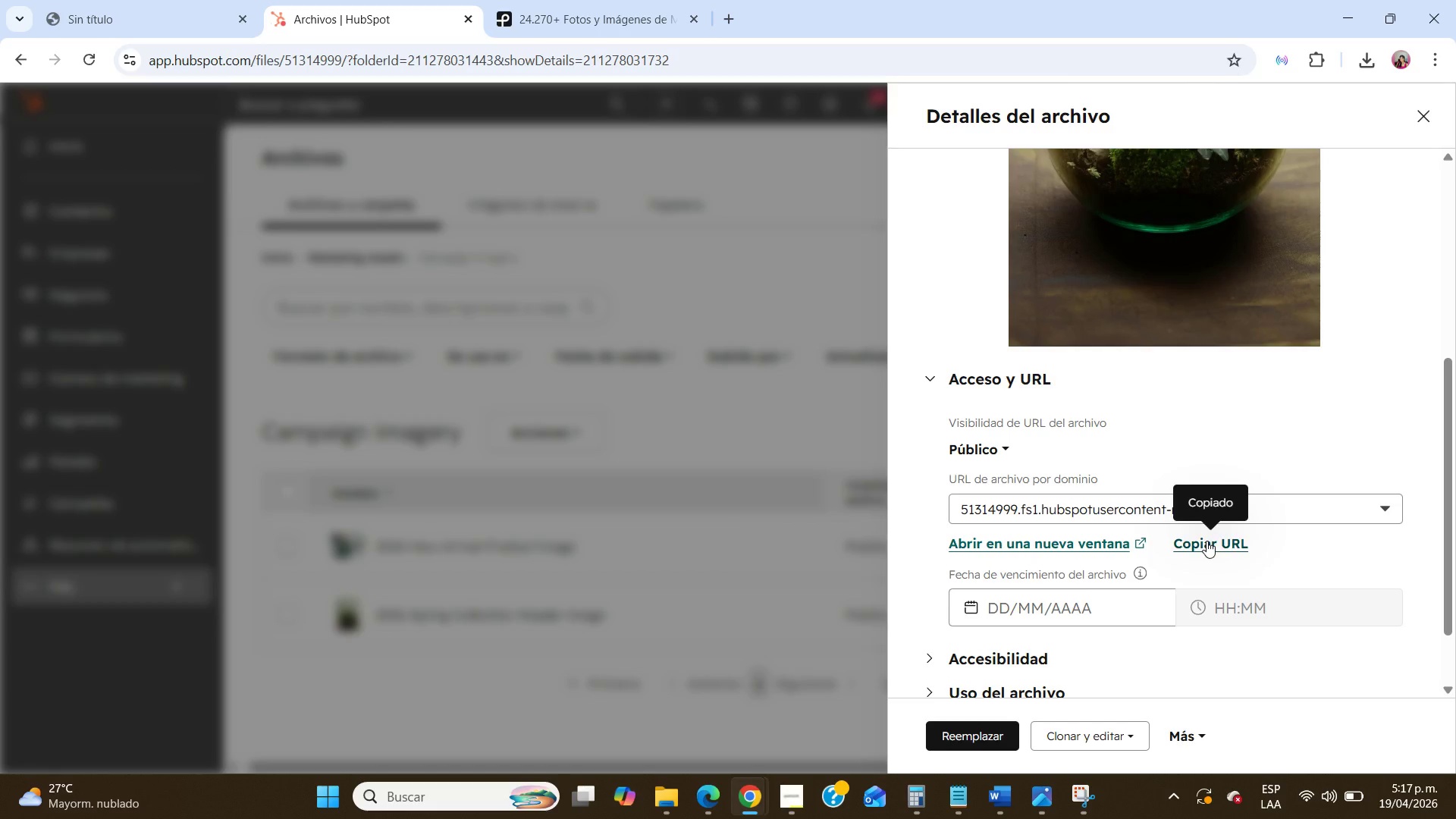 
left_click([973, 793])
 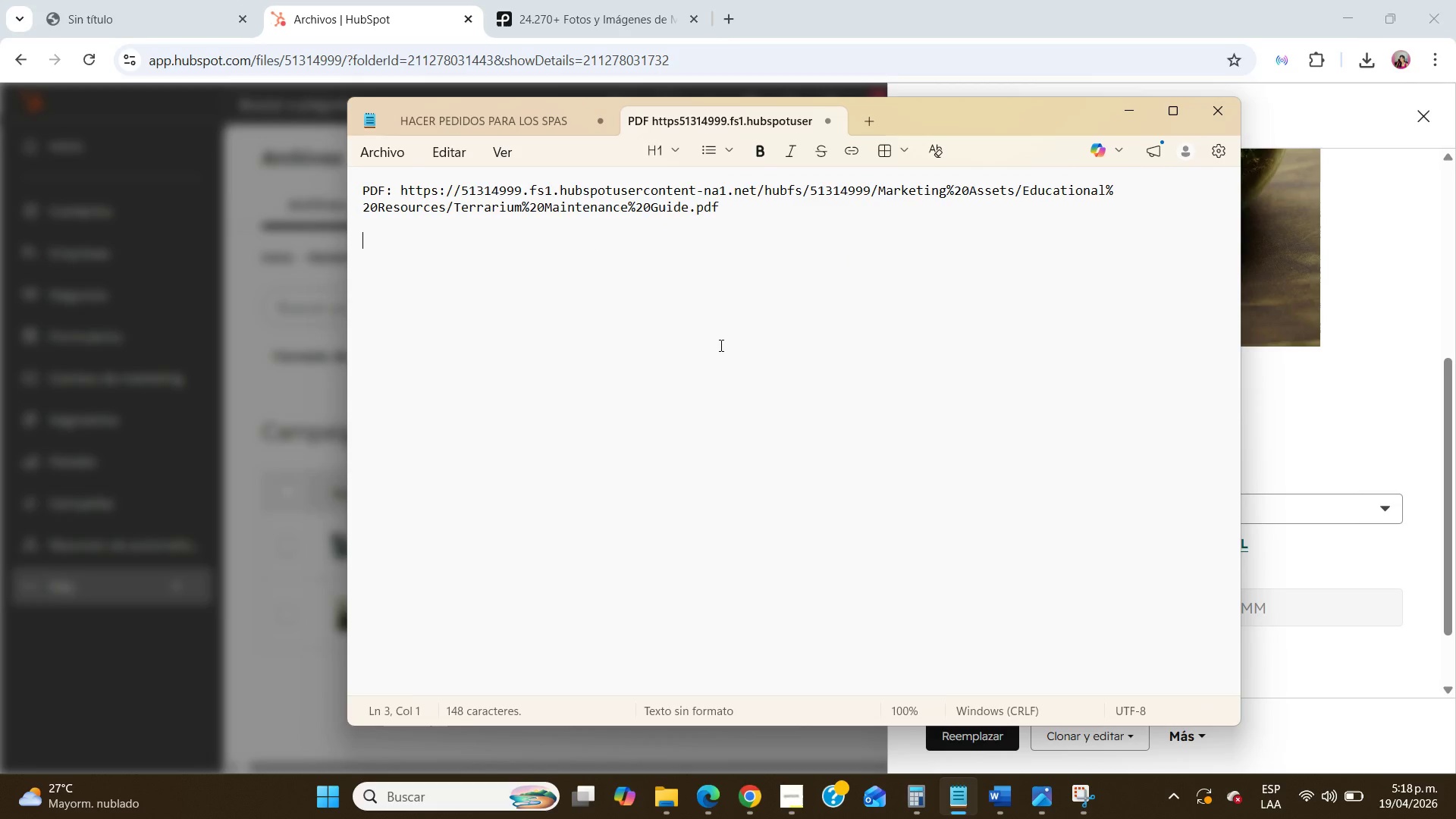 
type(Live Public URL> )
 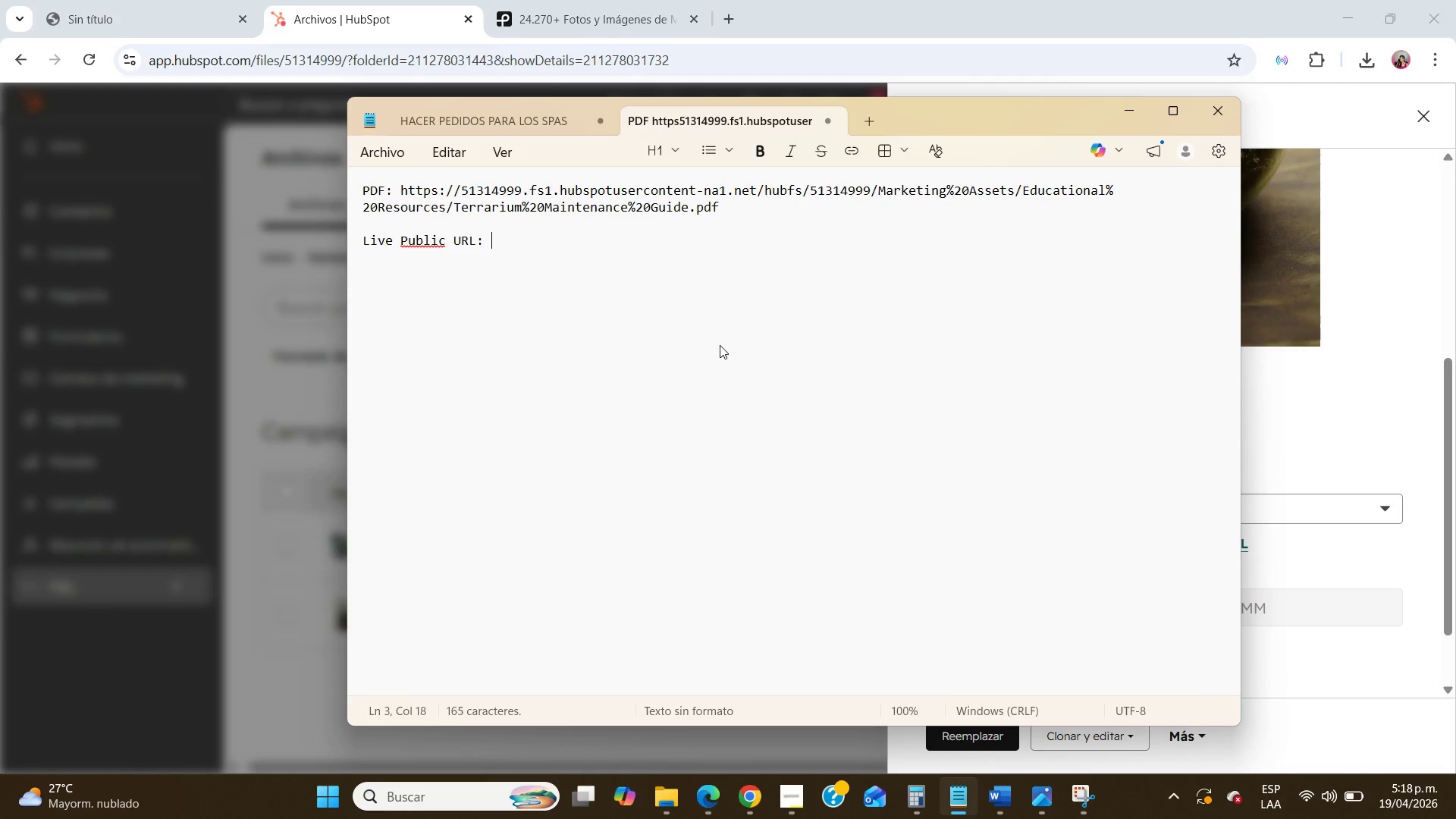 
key(Control+V)
 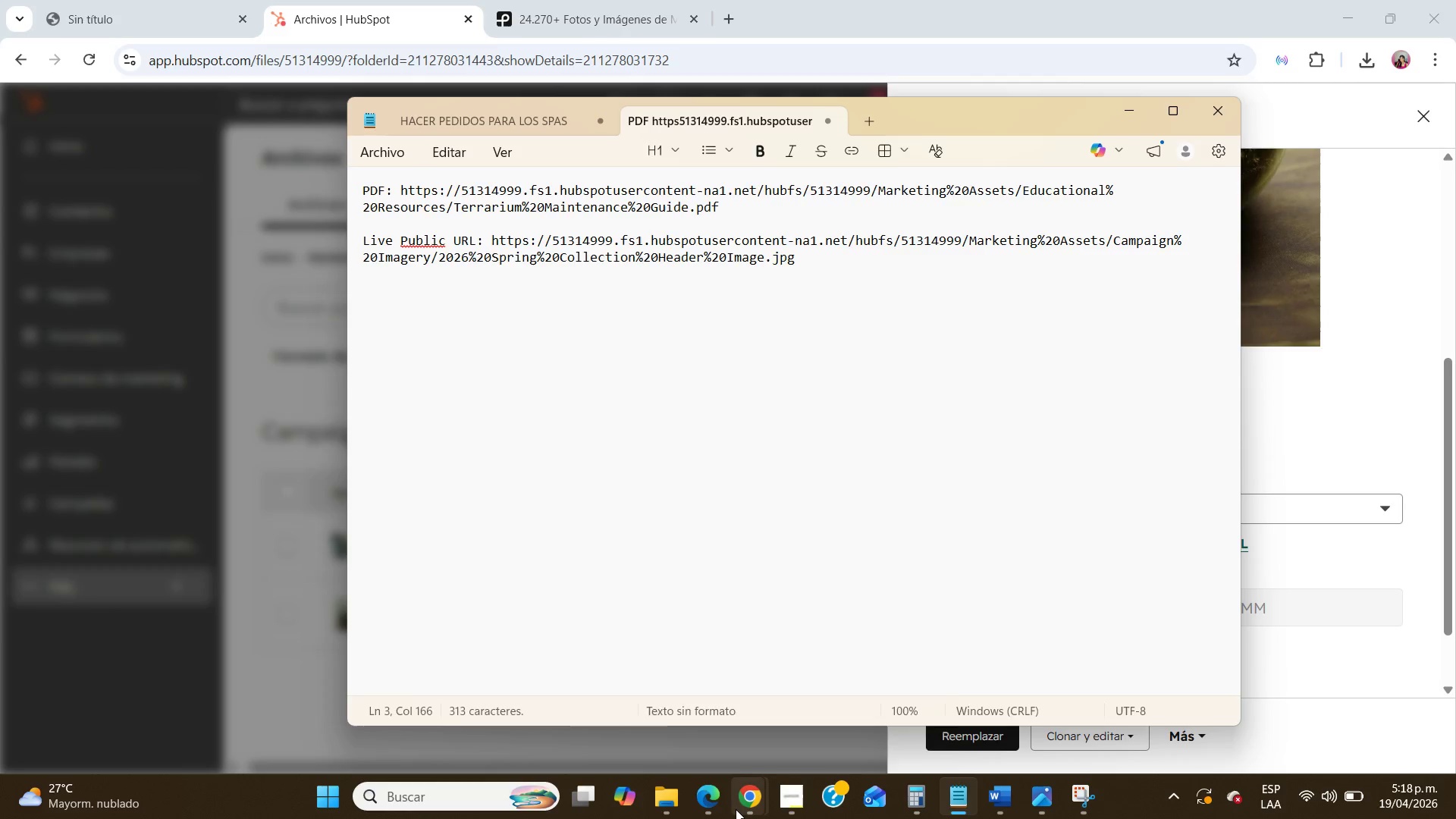 
left_click([801, 736])
 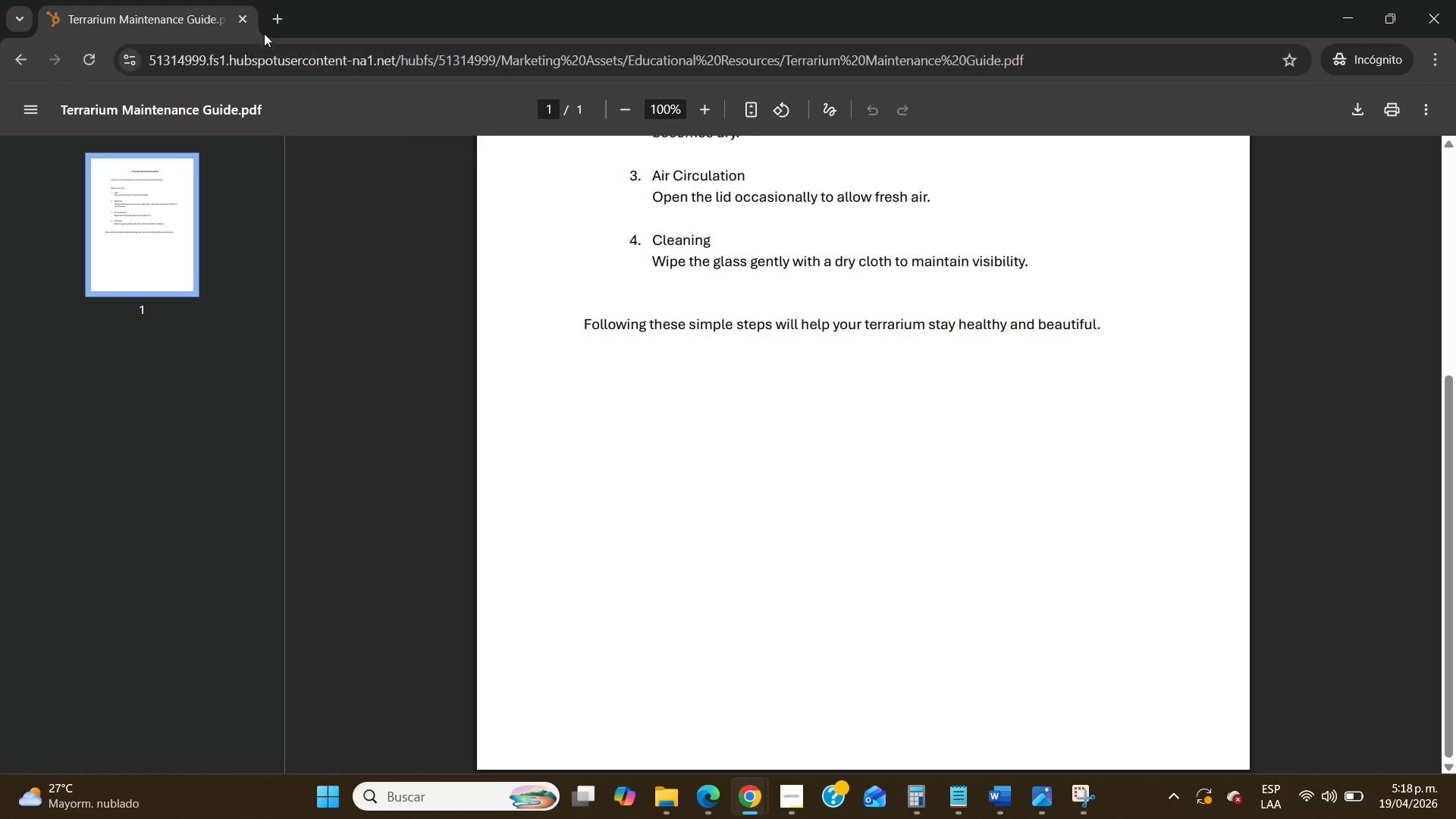 
left_click([283, 24])
 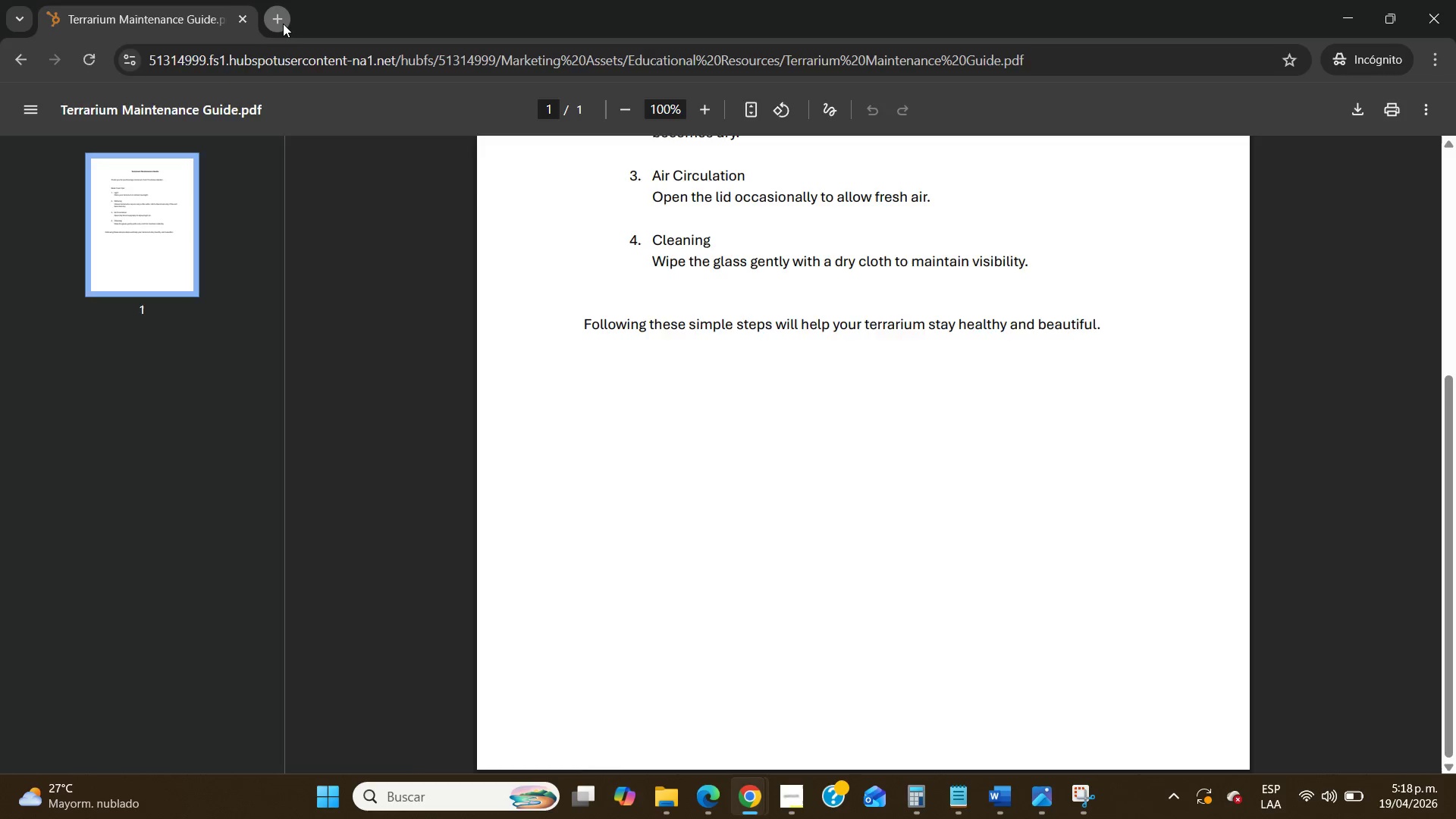 
key(Control+V)
 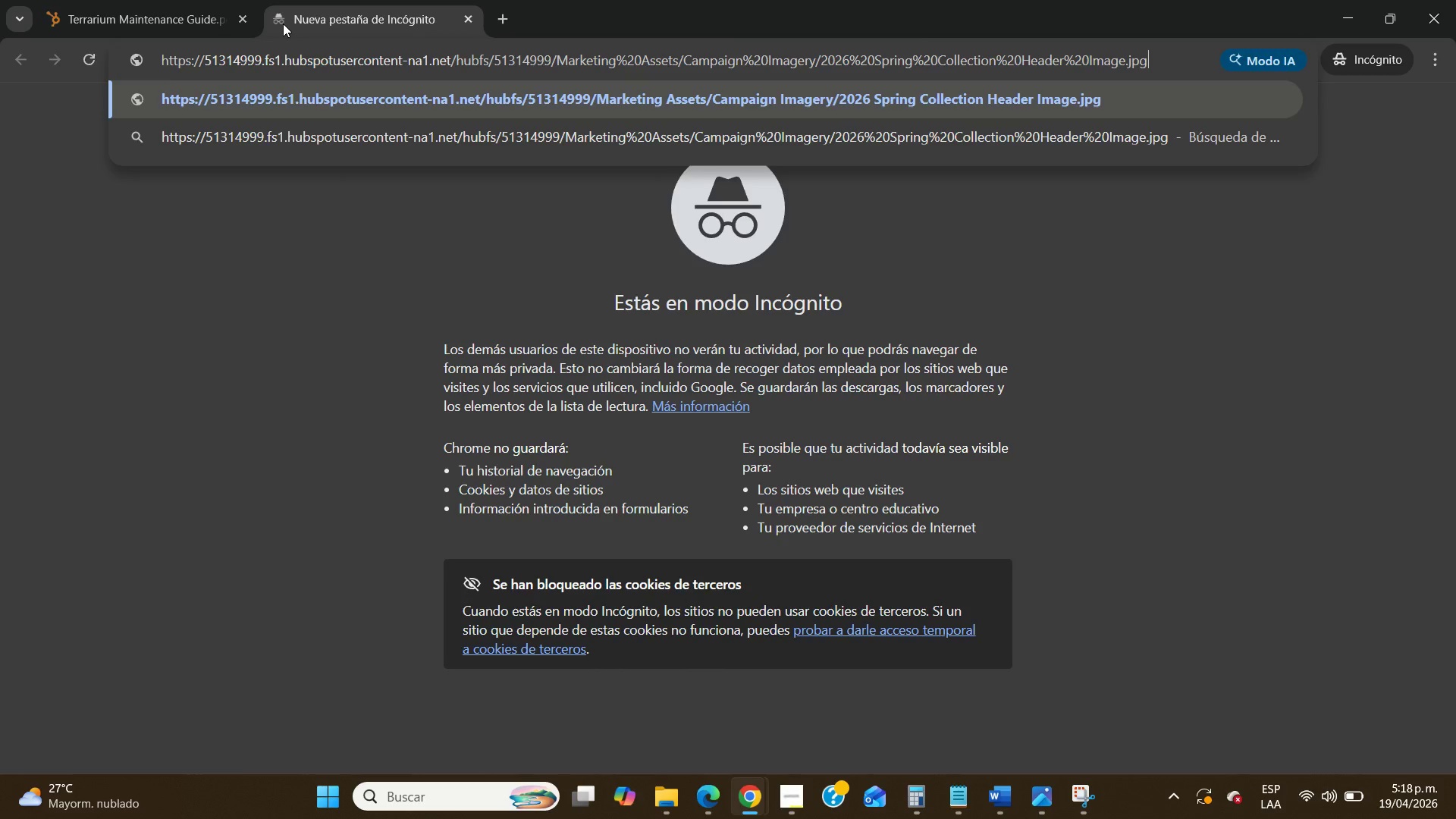 
key(NumpadEnter)
 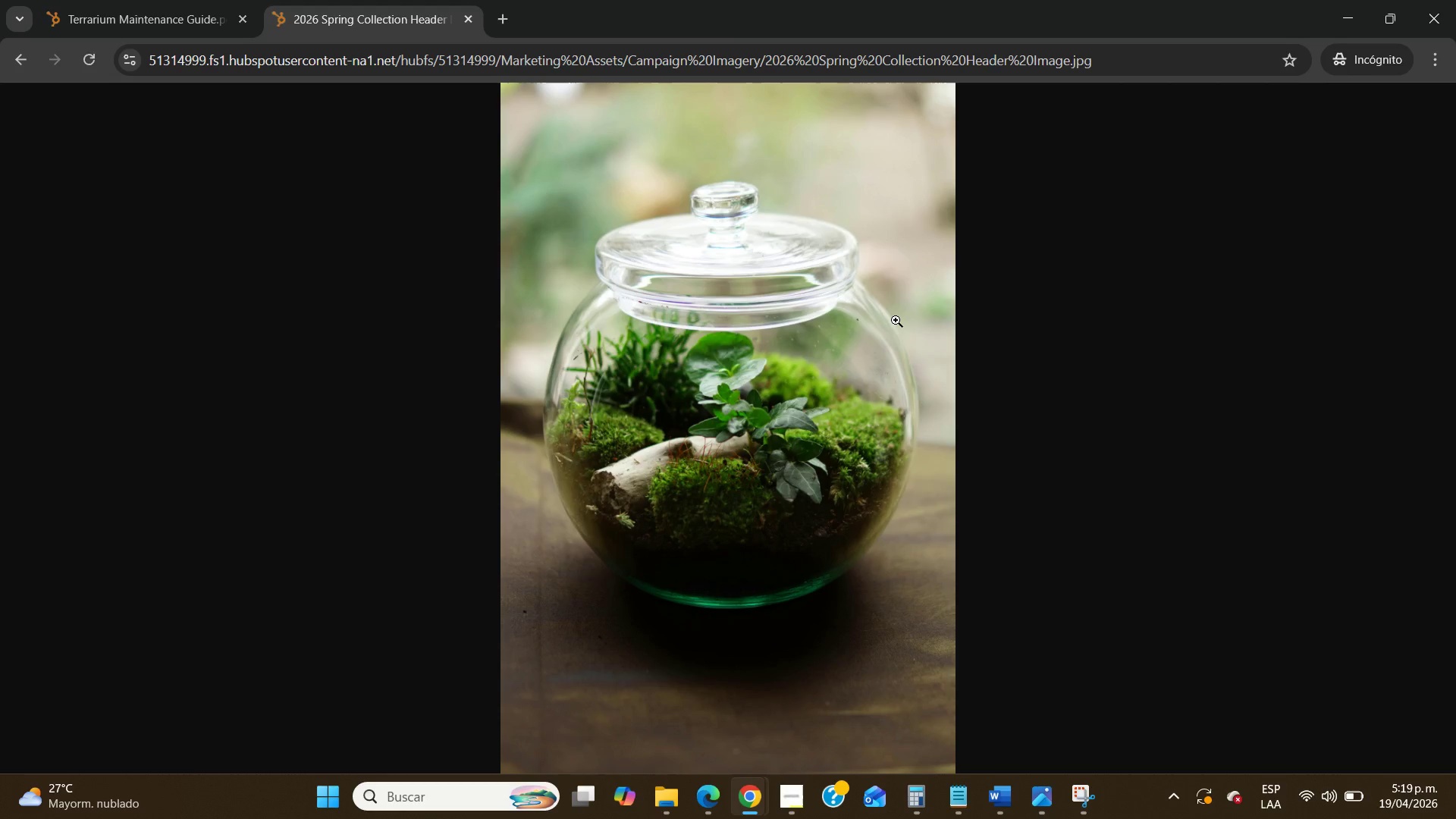 
wait(57.0)
 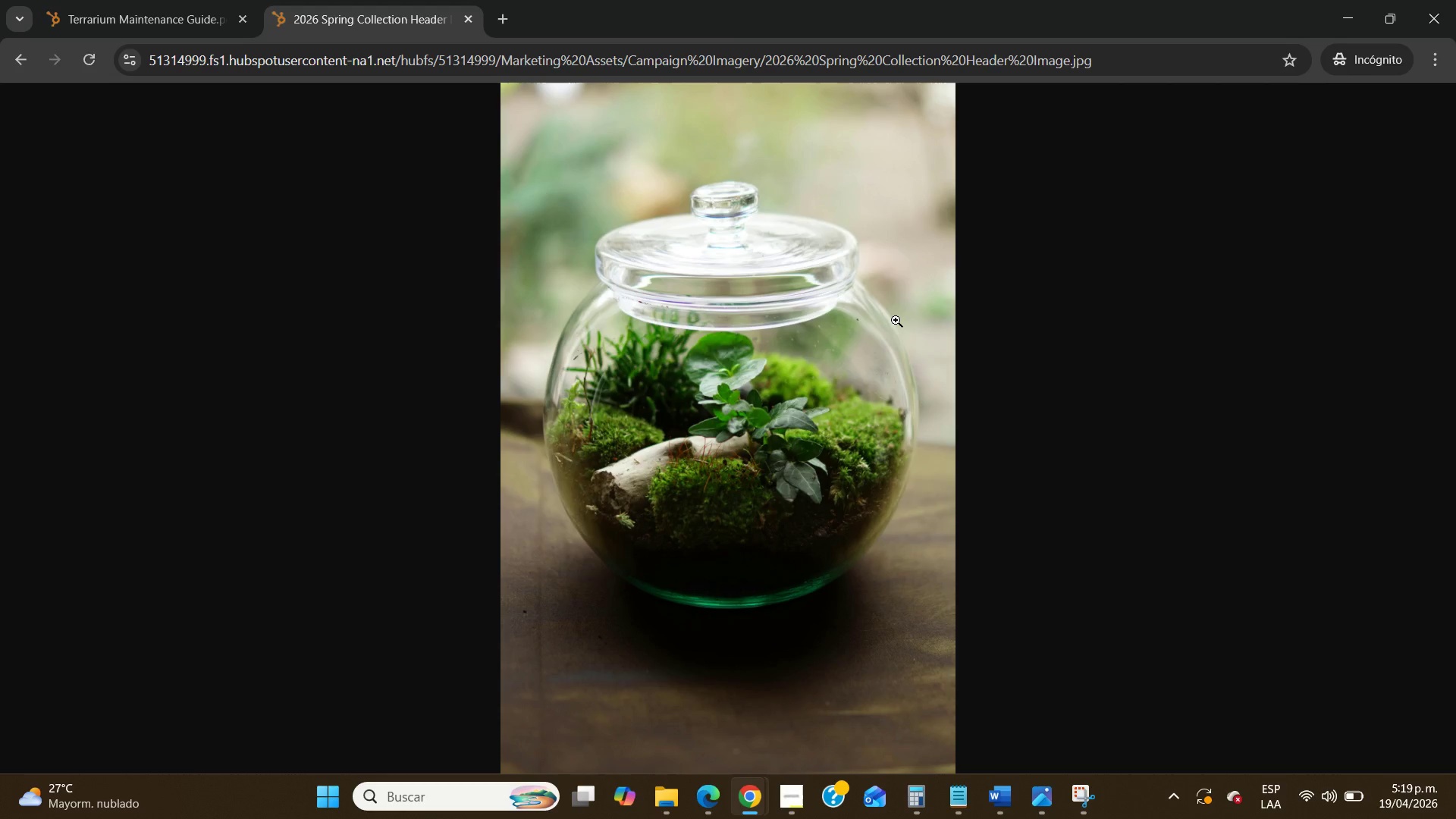 
scroll: coordinate [896, 321], scroll_direction: down, amount: 1.0
 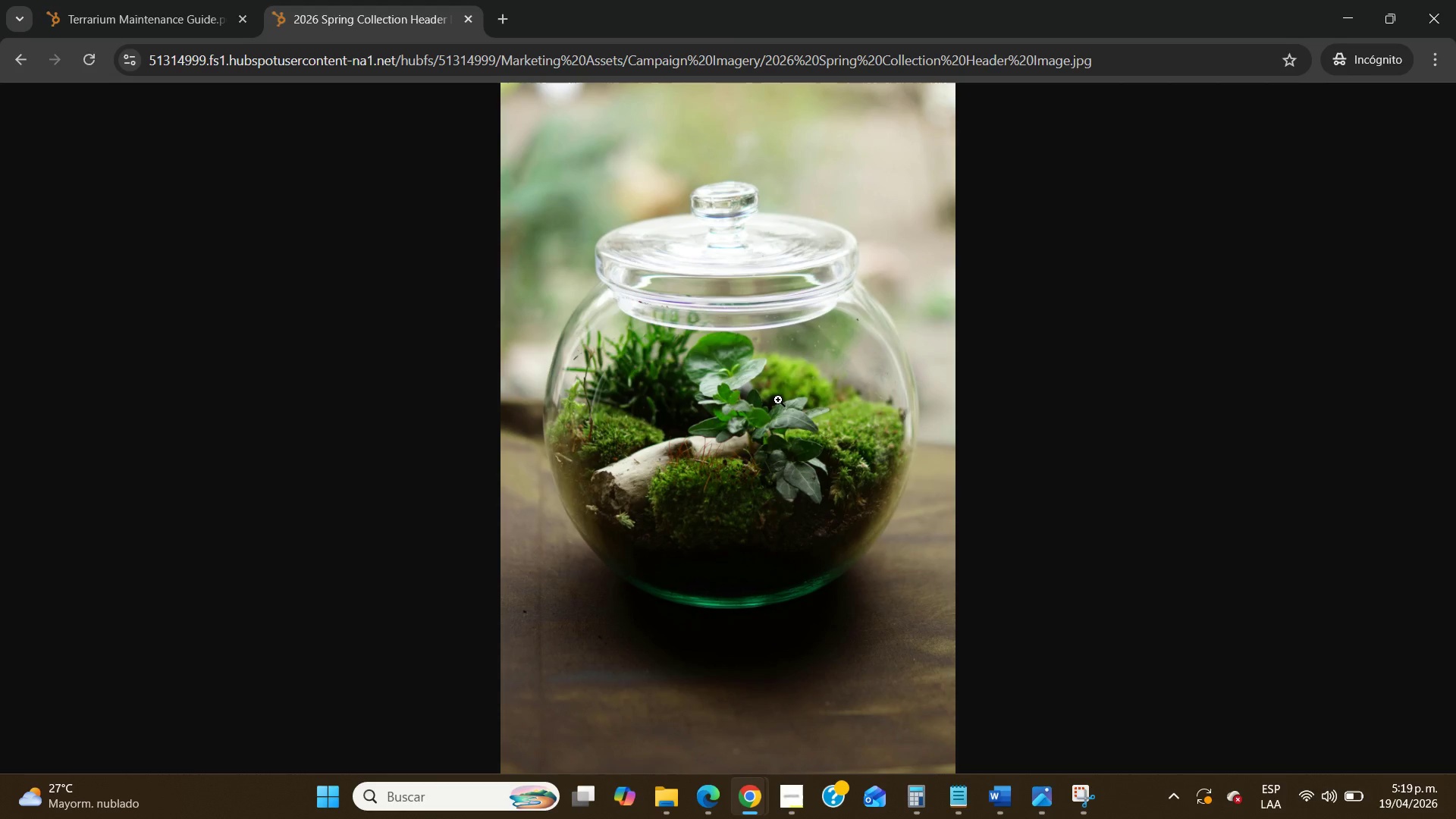 
wait(34.94)
 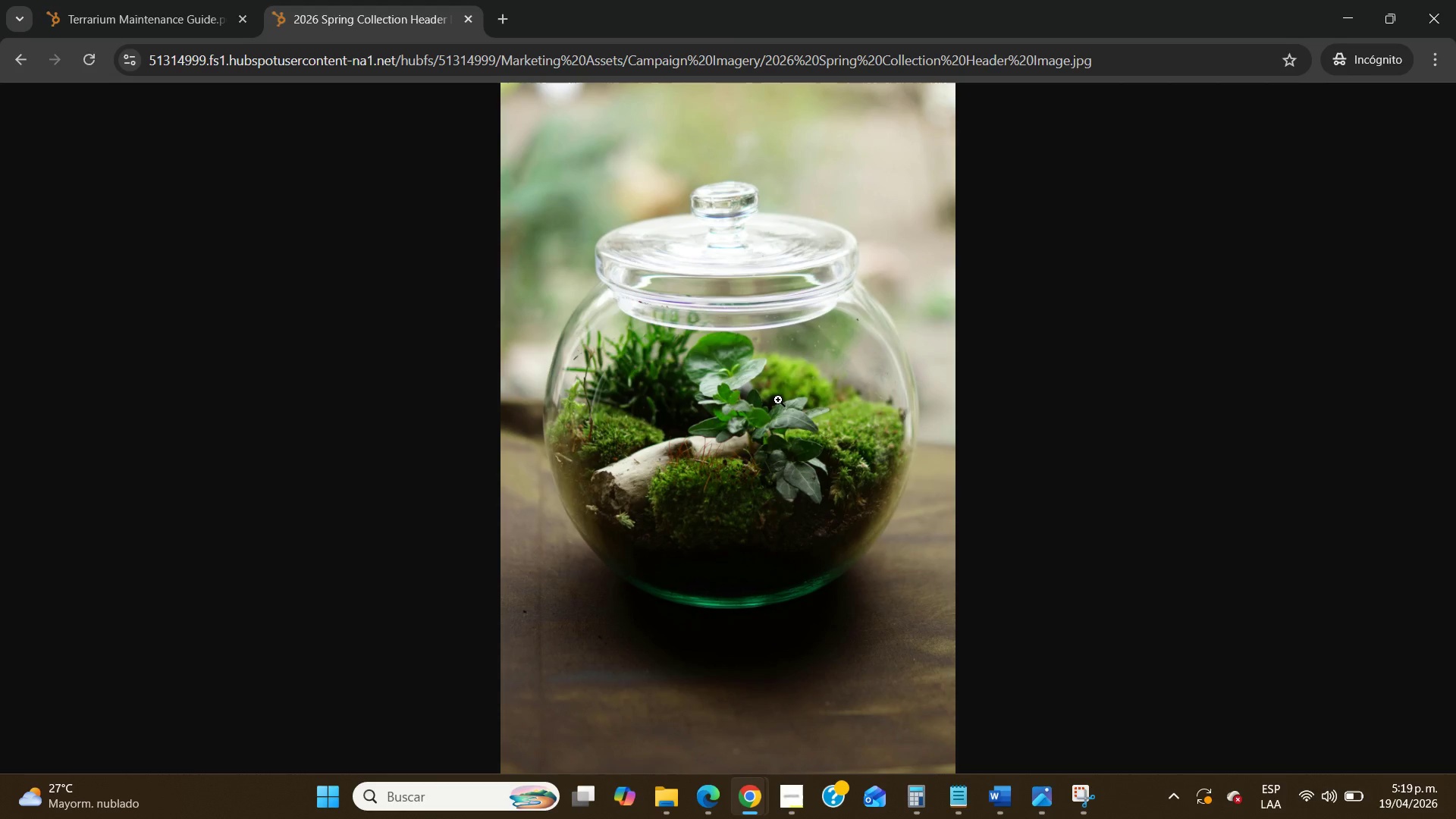 
left_click([995, 804])
 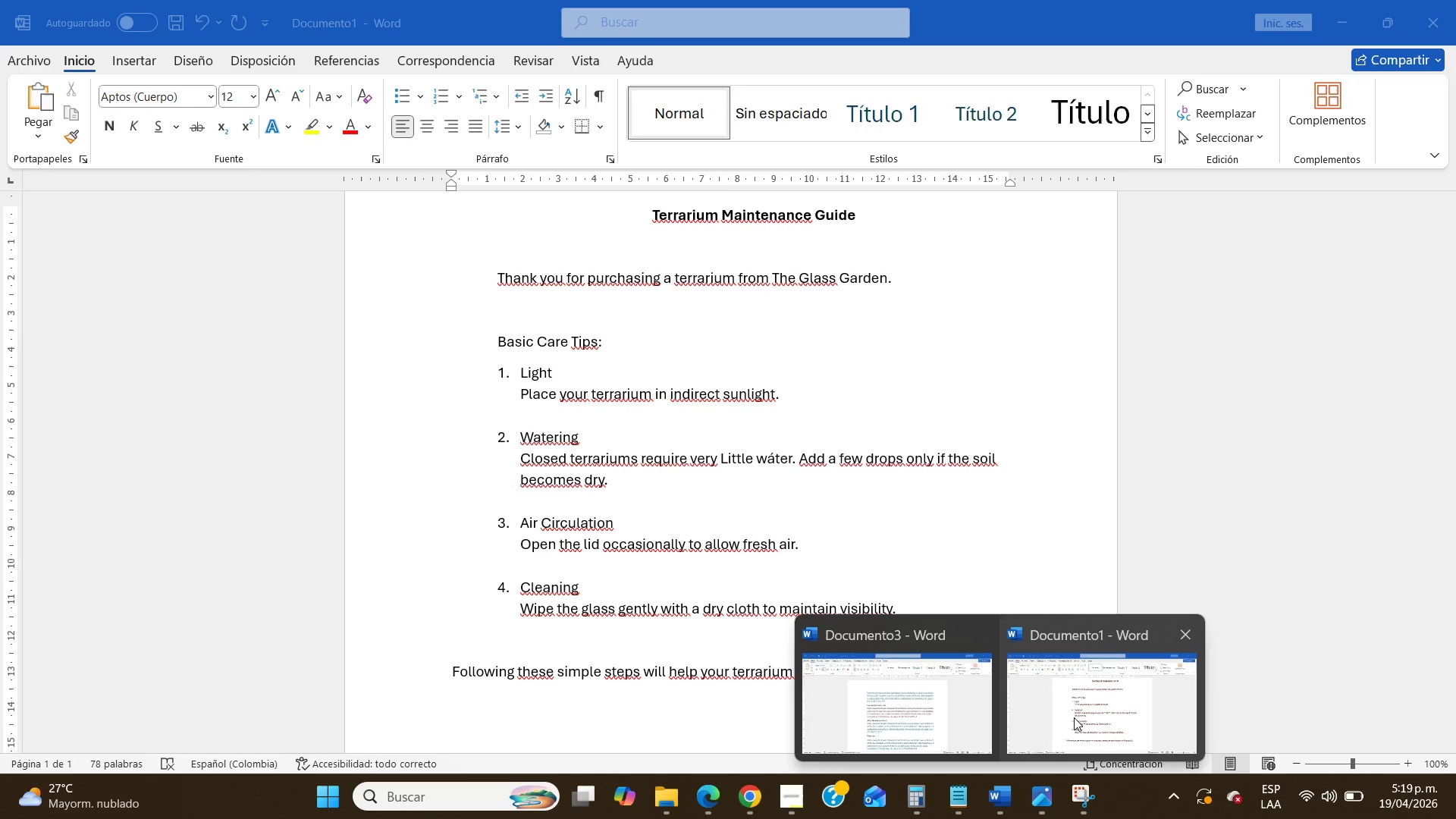 
left_click([1074, 717])
 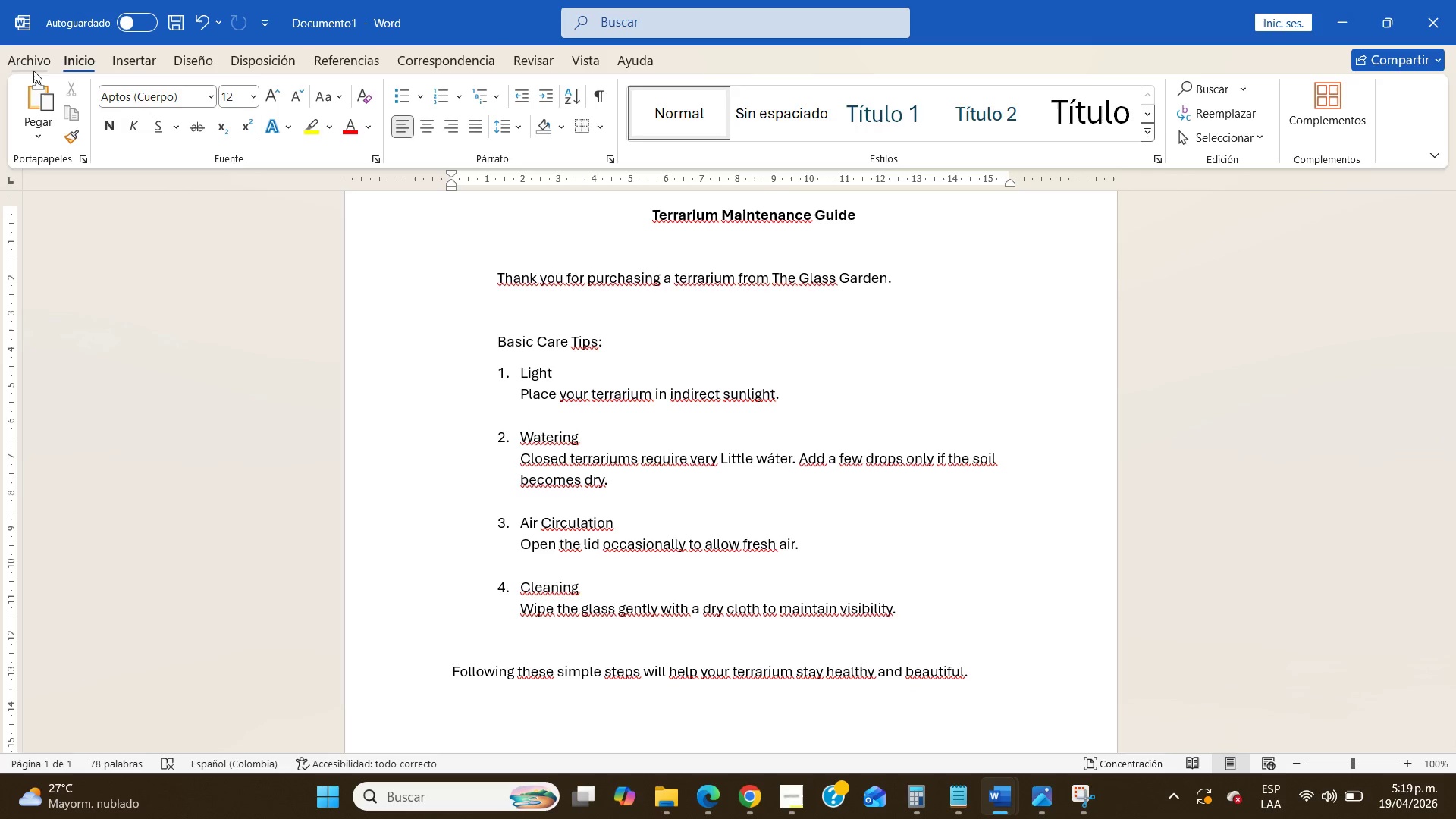 
left_click([33, 71])
 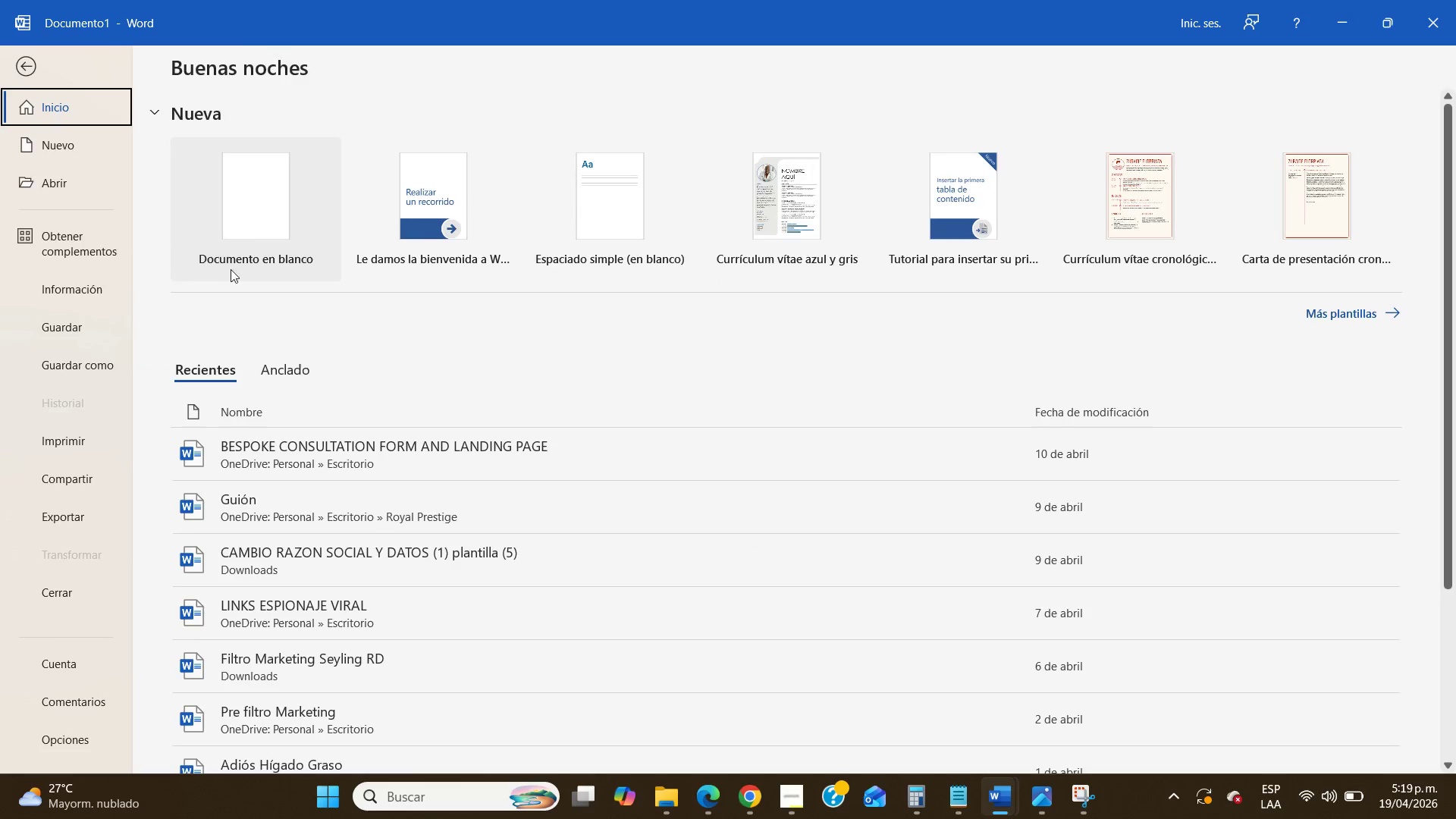 
left_click([253, 250])
 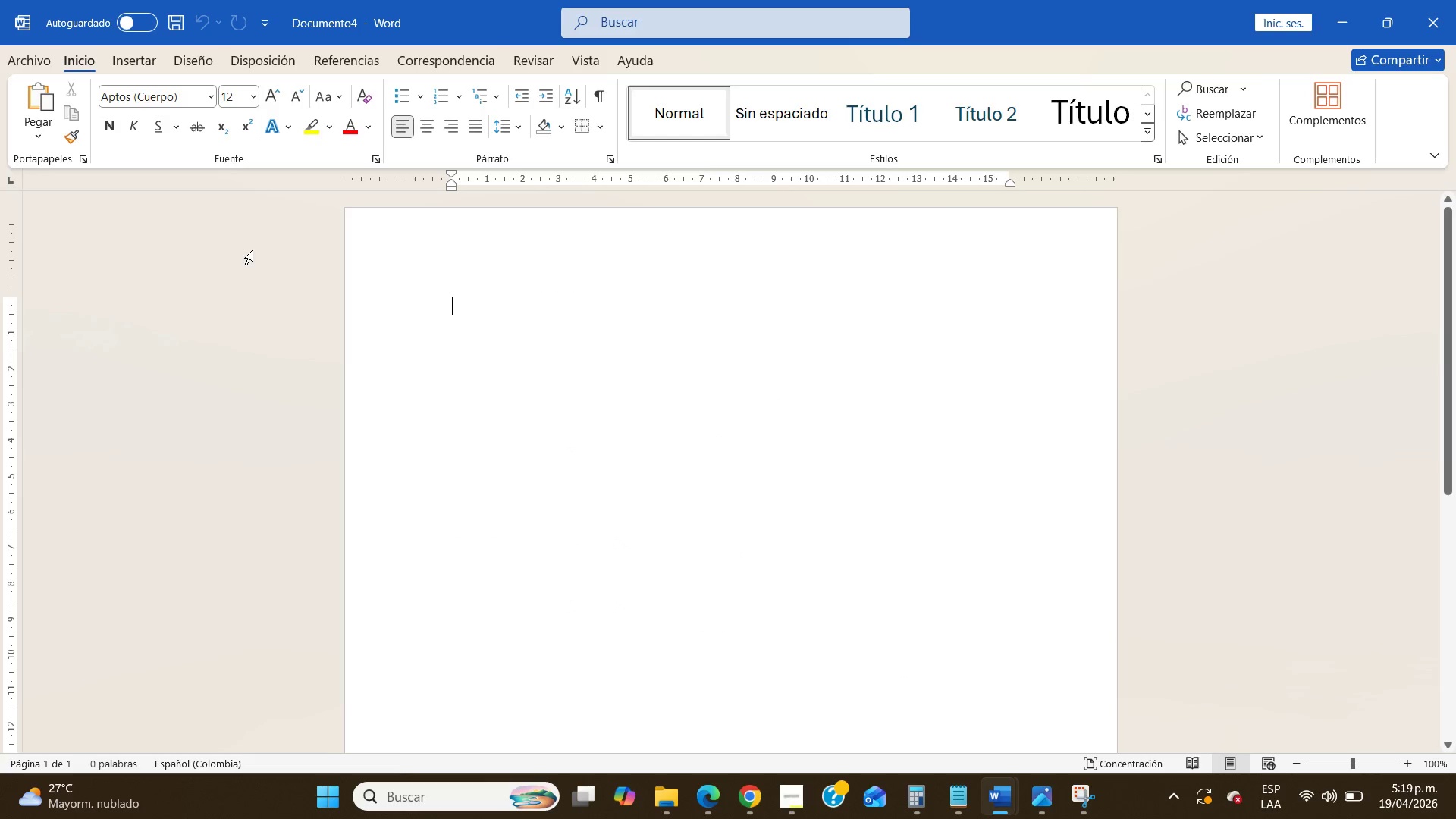 
type(Ma)
key(Backspace)
key(Backspace)
type(Naming Convention Guide)
 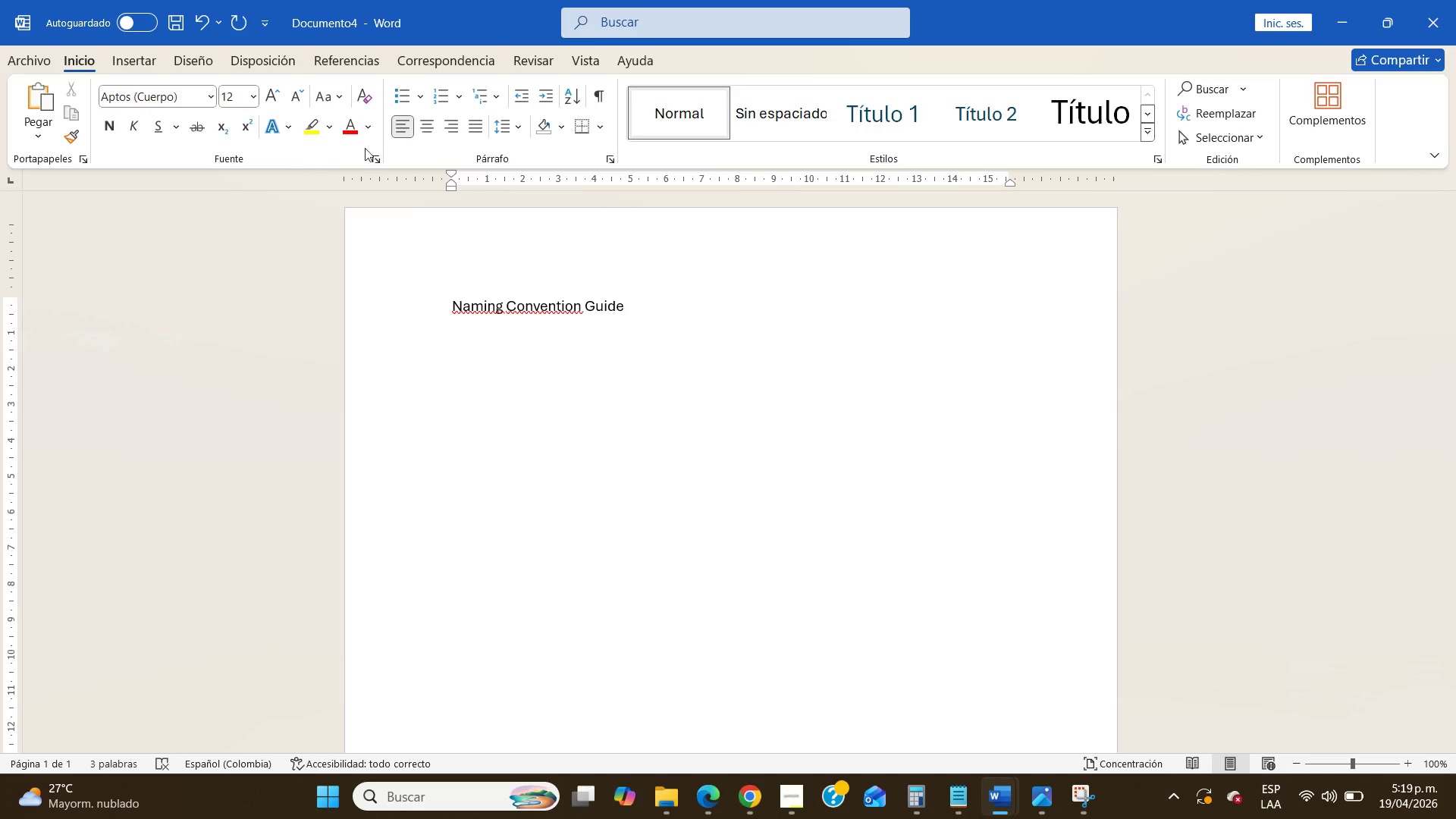 
left_click([422, 133])
 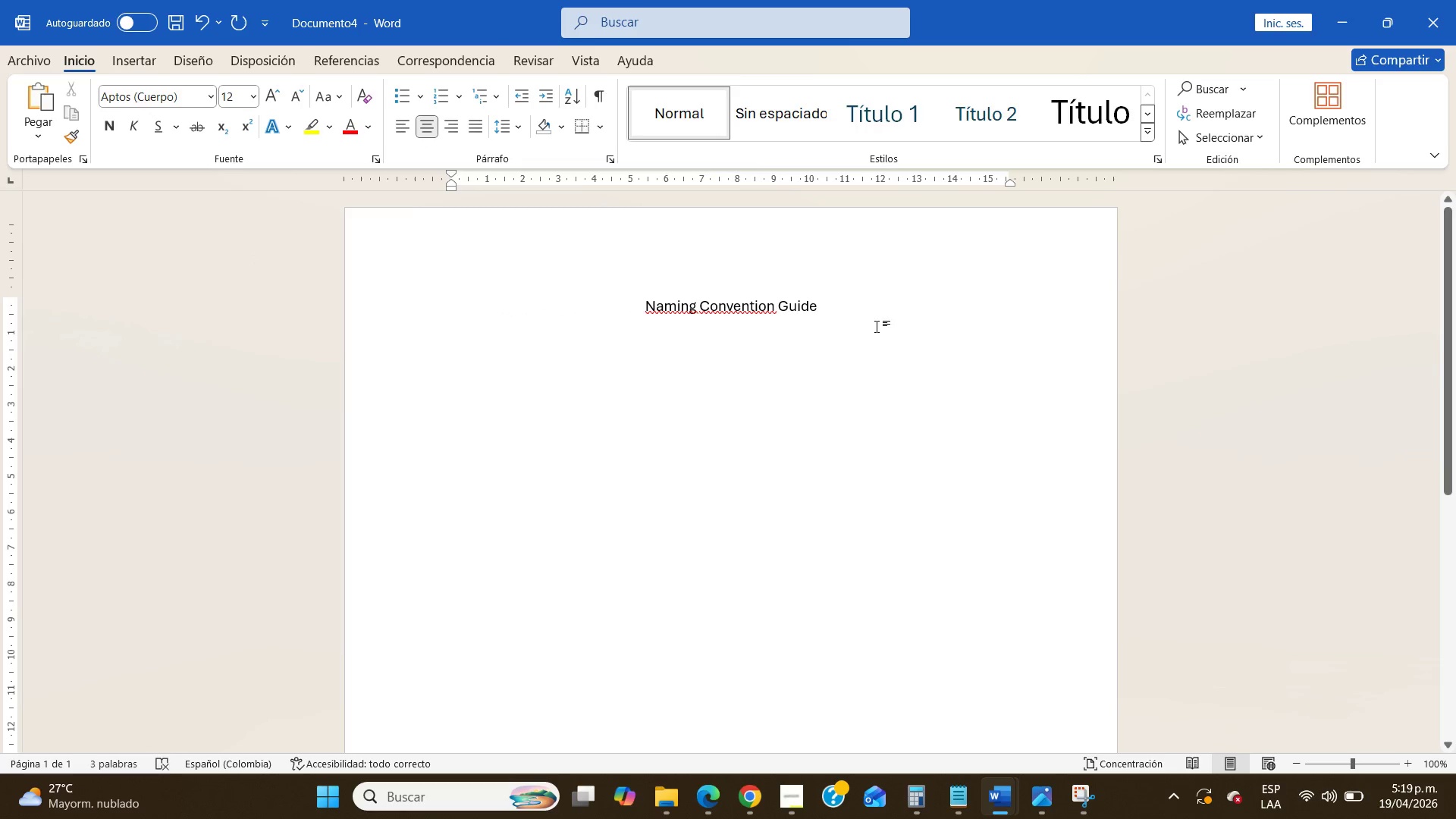 
left_click_drag(start_coordinate=[877, 315], to_coordinate=[626, 291])
 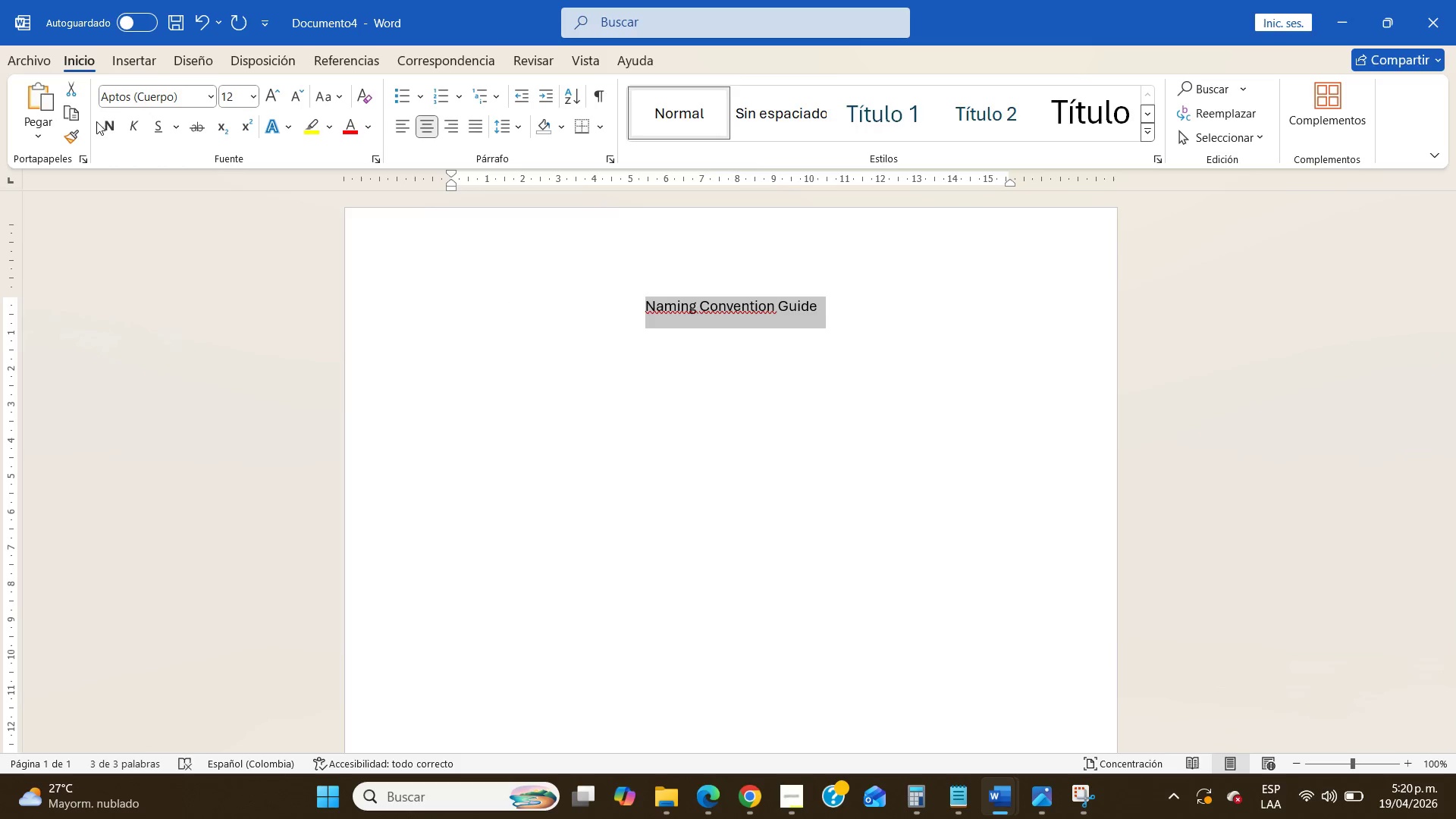 
left_click([115, 129])
 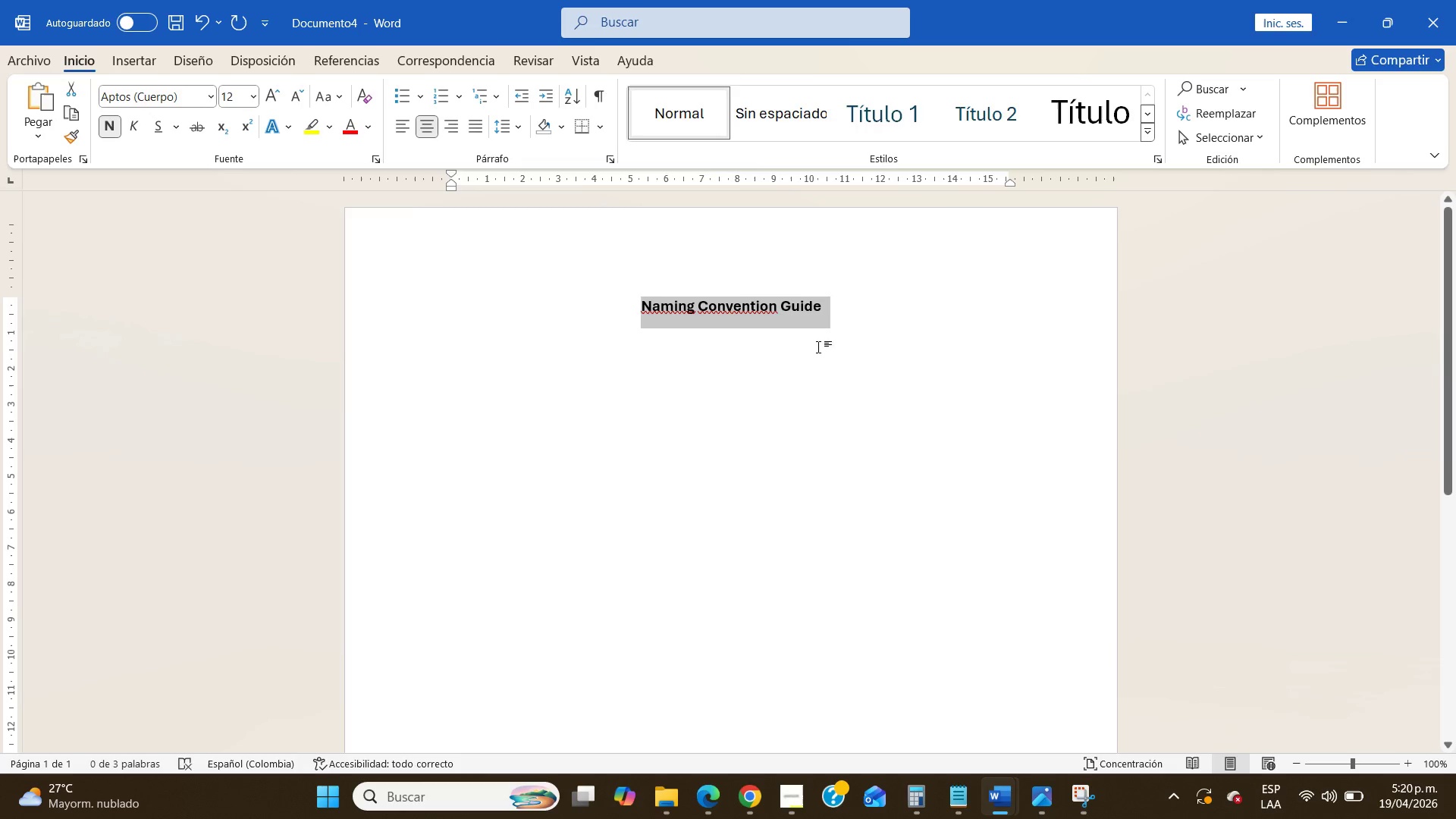 
left_click([870, 325])
 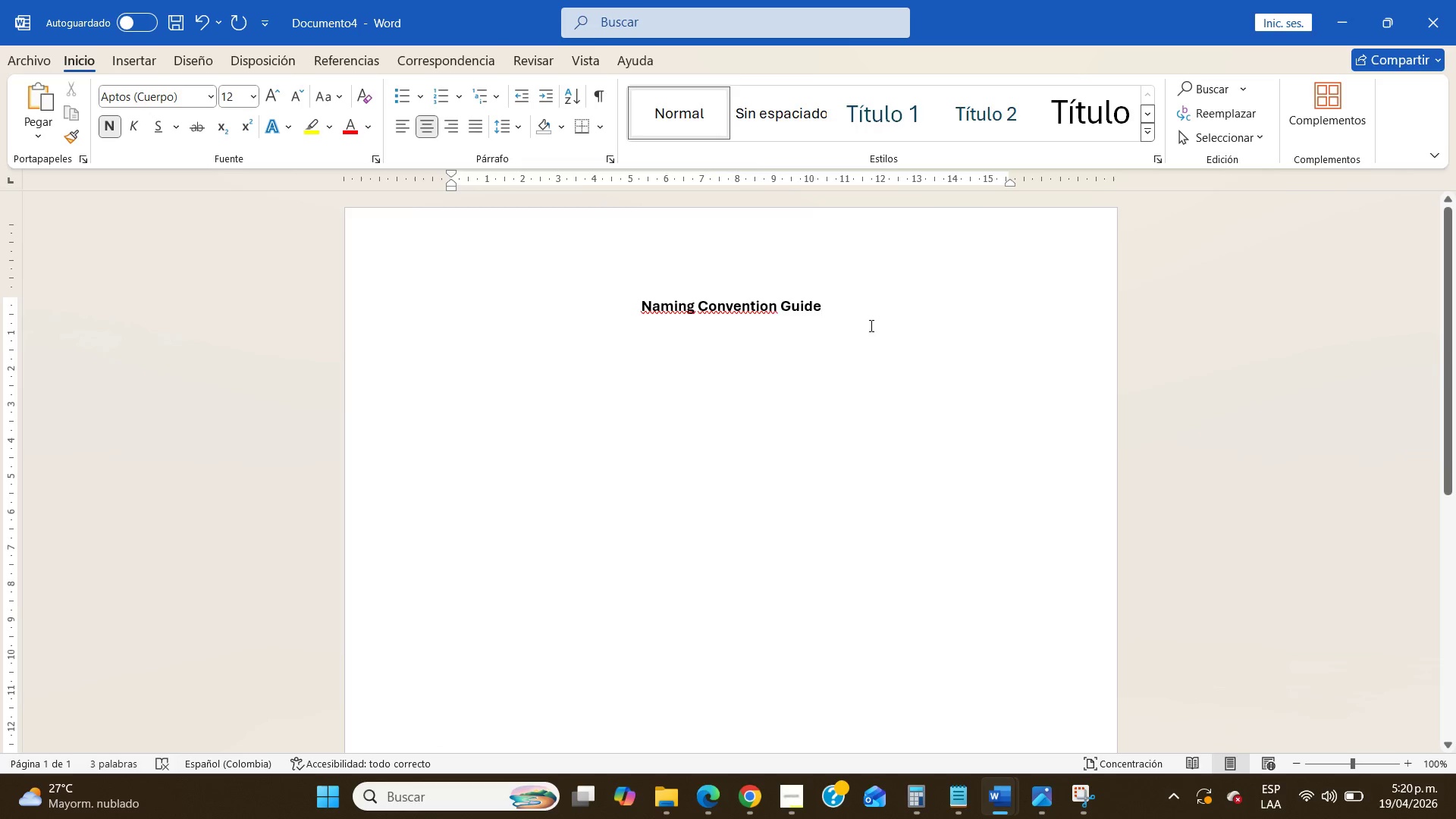 
key(NumpadEnter)
 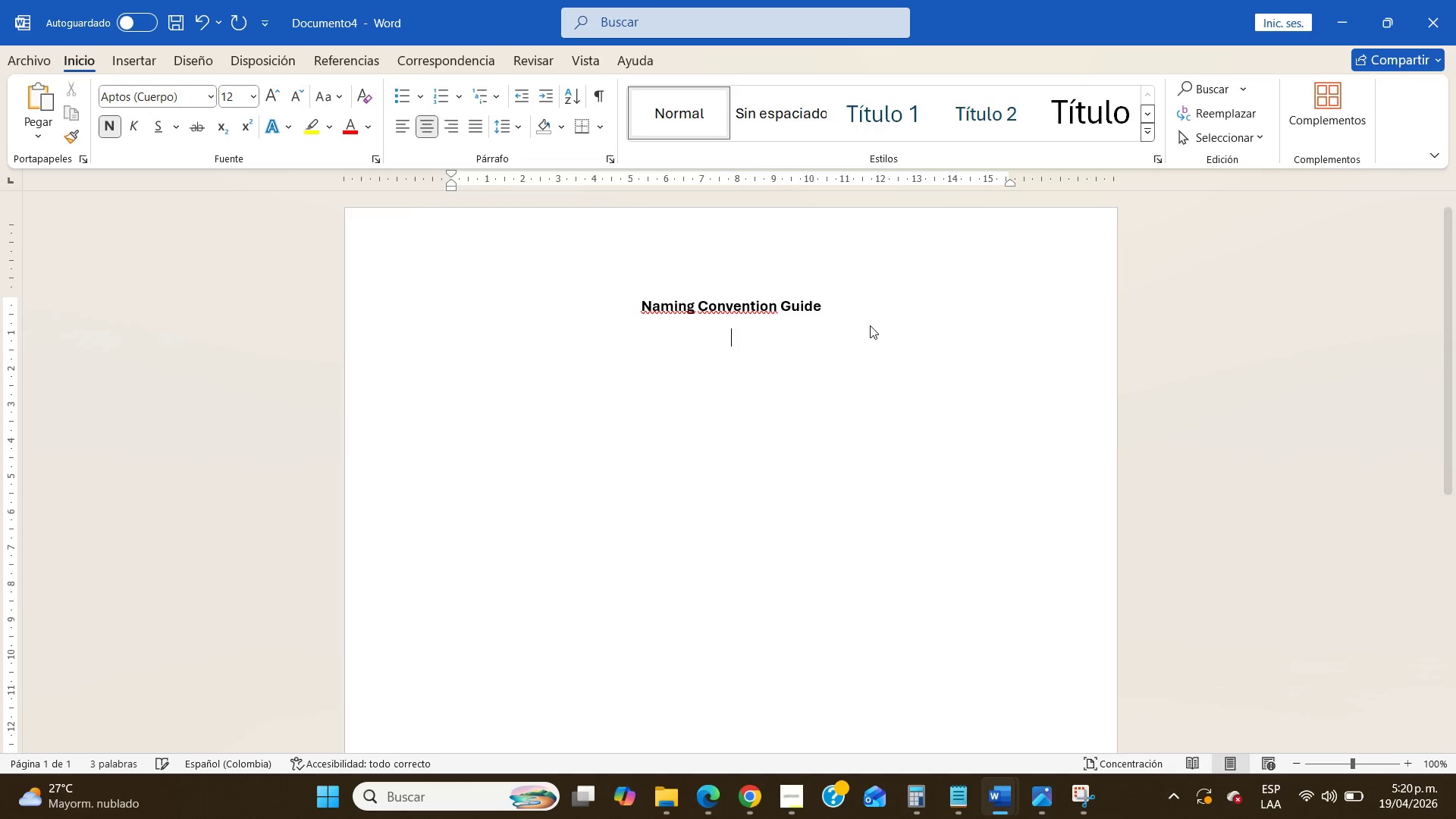 
key(NumpadEnter)
 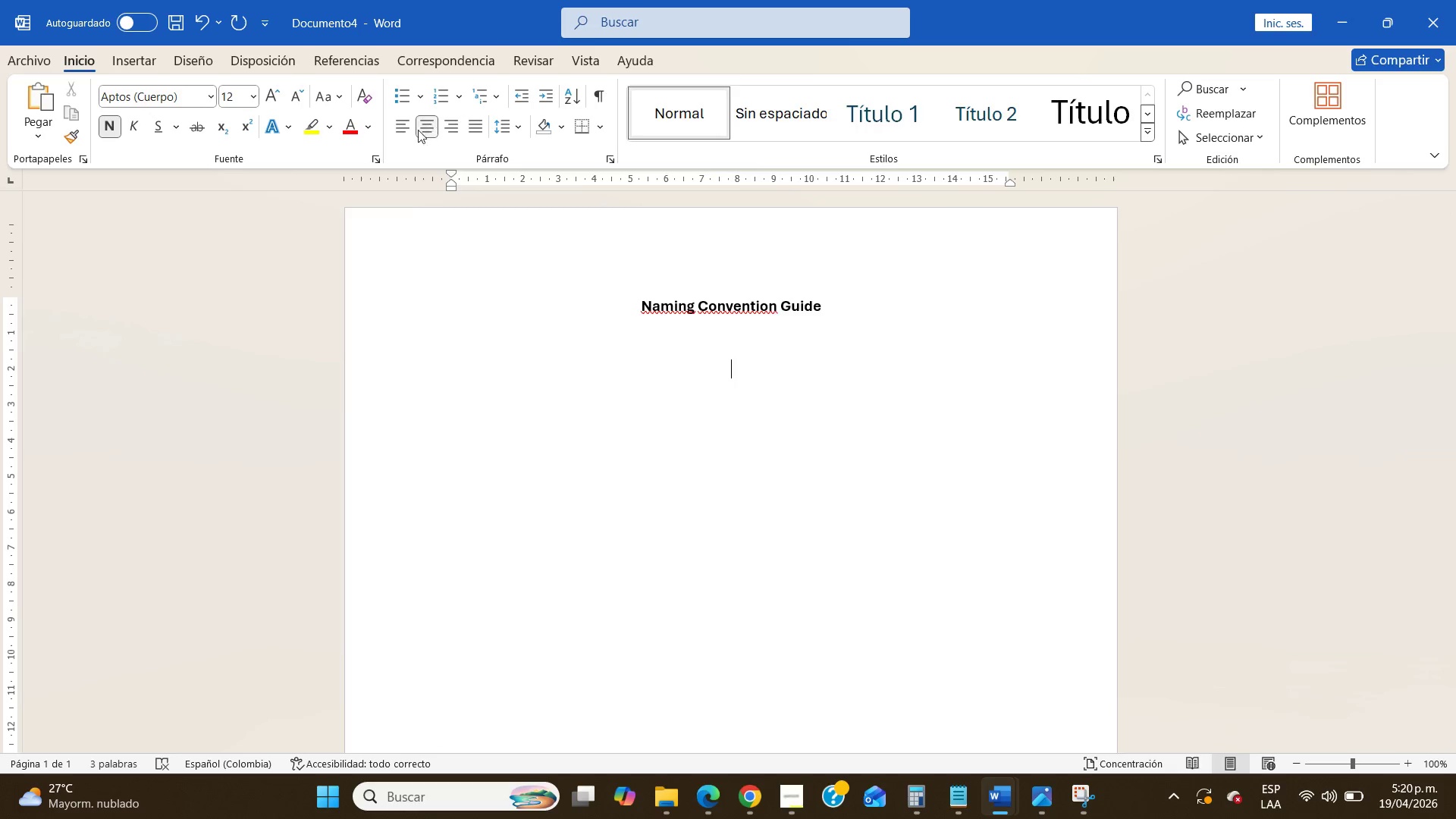 
left_click([397, 133])
 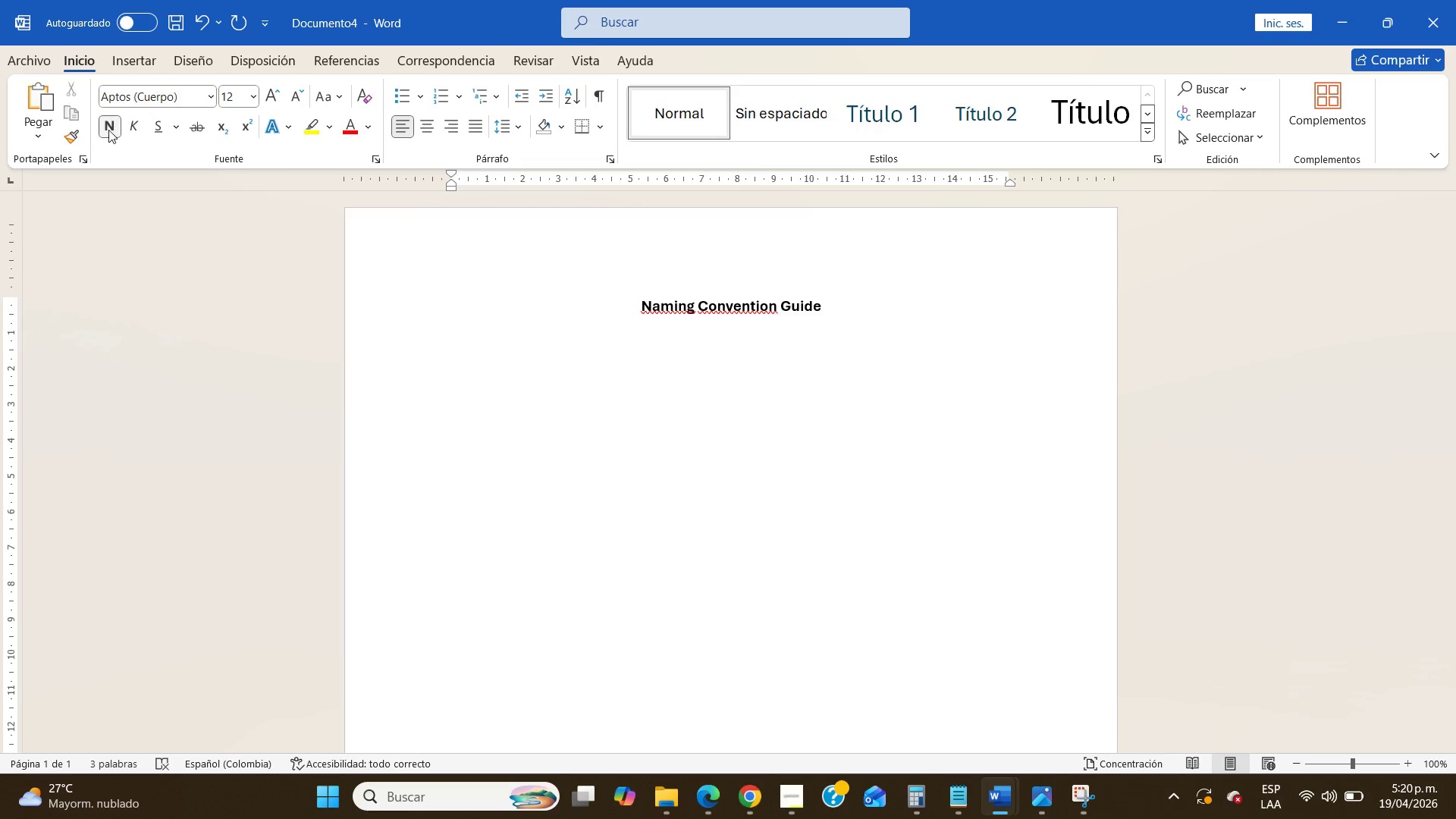 
left_click([108, 130])
 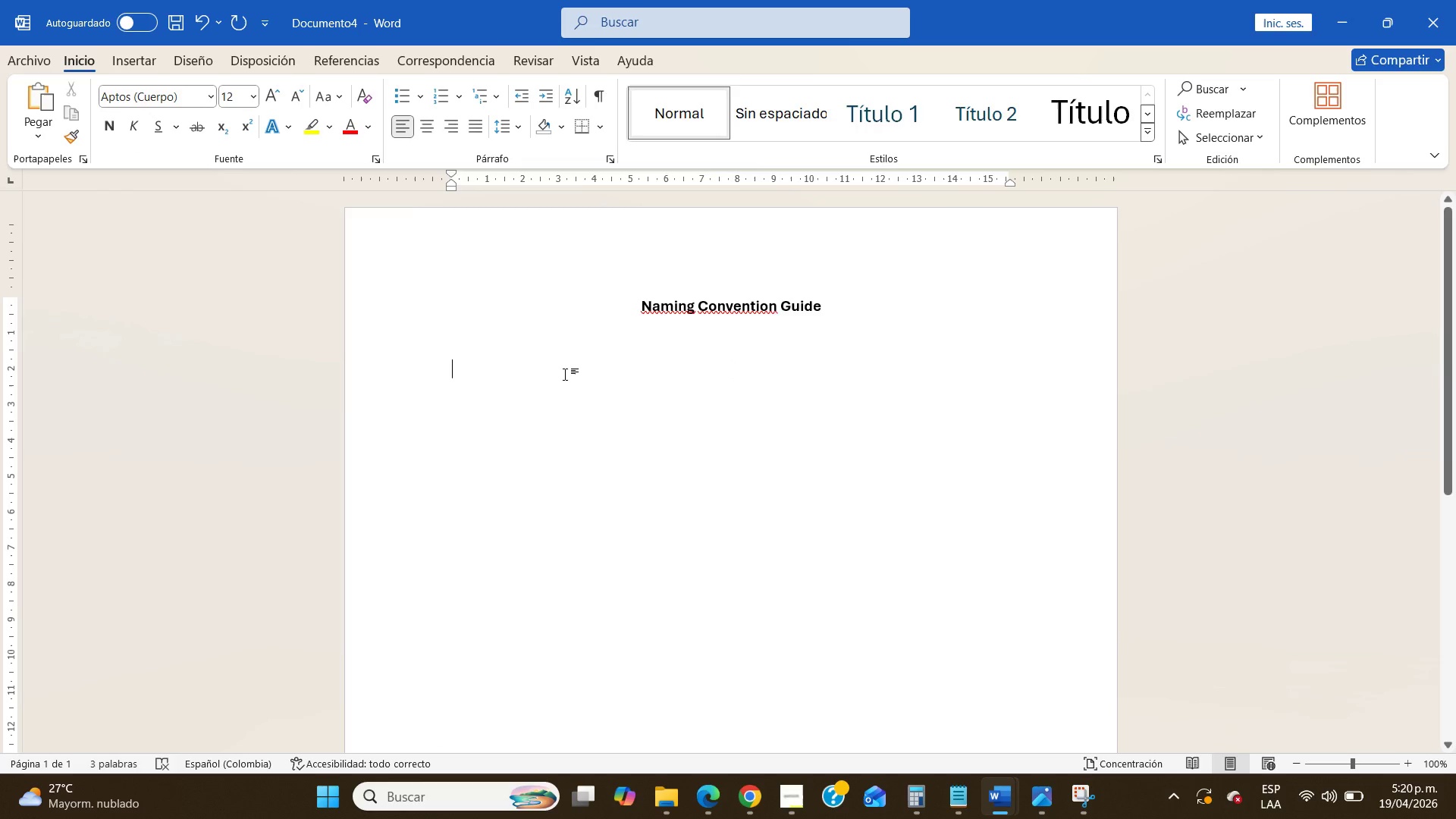 
type(To keep the HubSpot File Manager irganized, )
key(Backspace)
key(Backspace)
key(Backspace)
key(Backspace)
key(Backspace)
type(organized, a consistent naming convention was implemented.)
 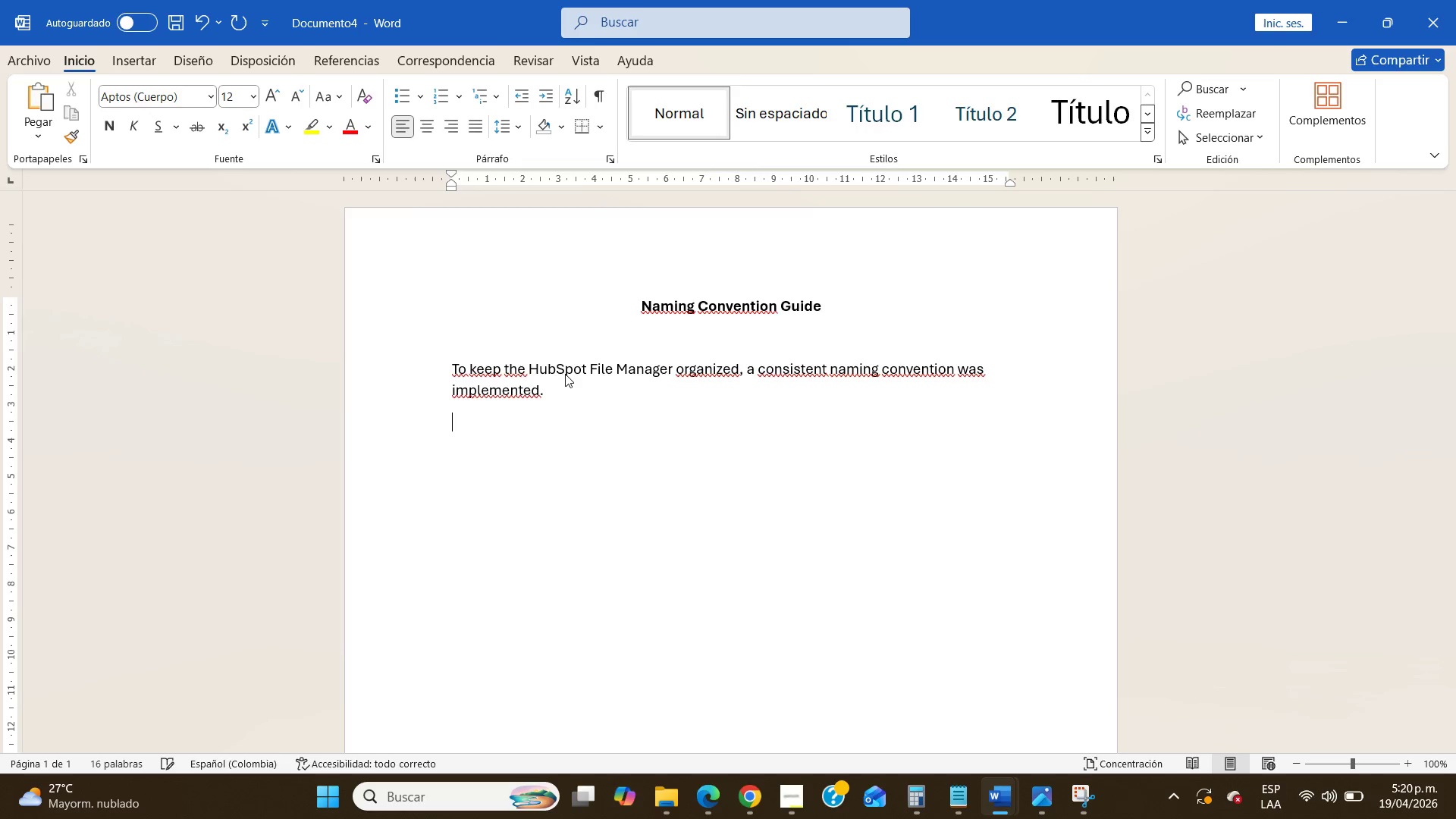 
key(Enter)
 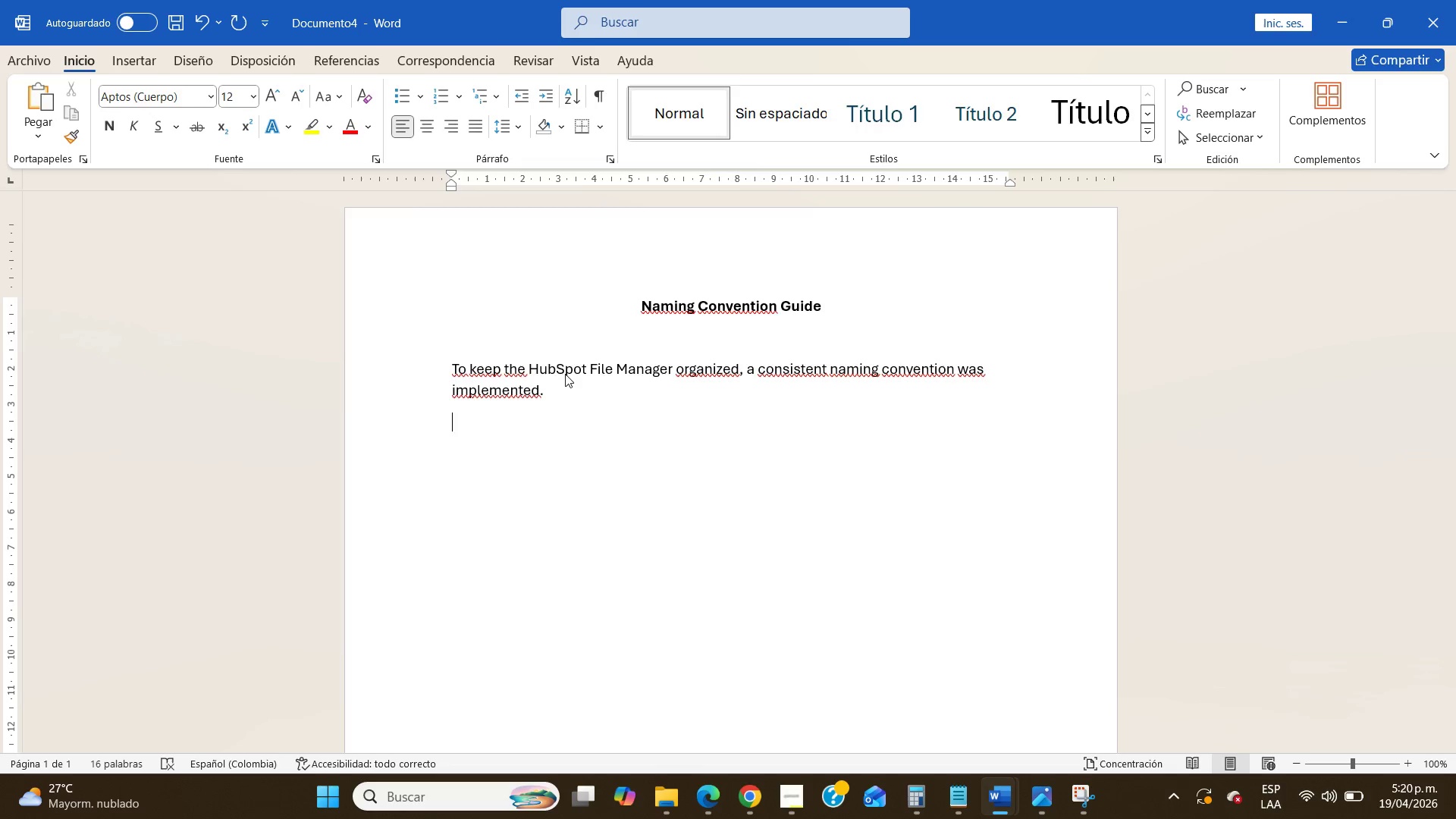 
type(Format>)
 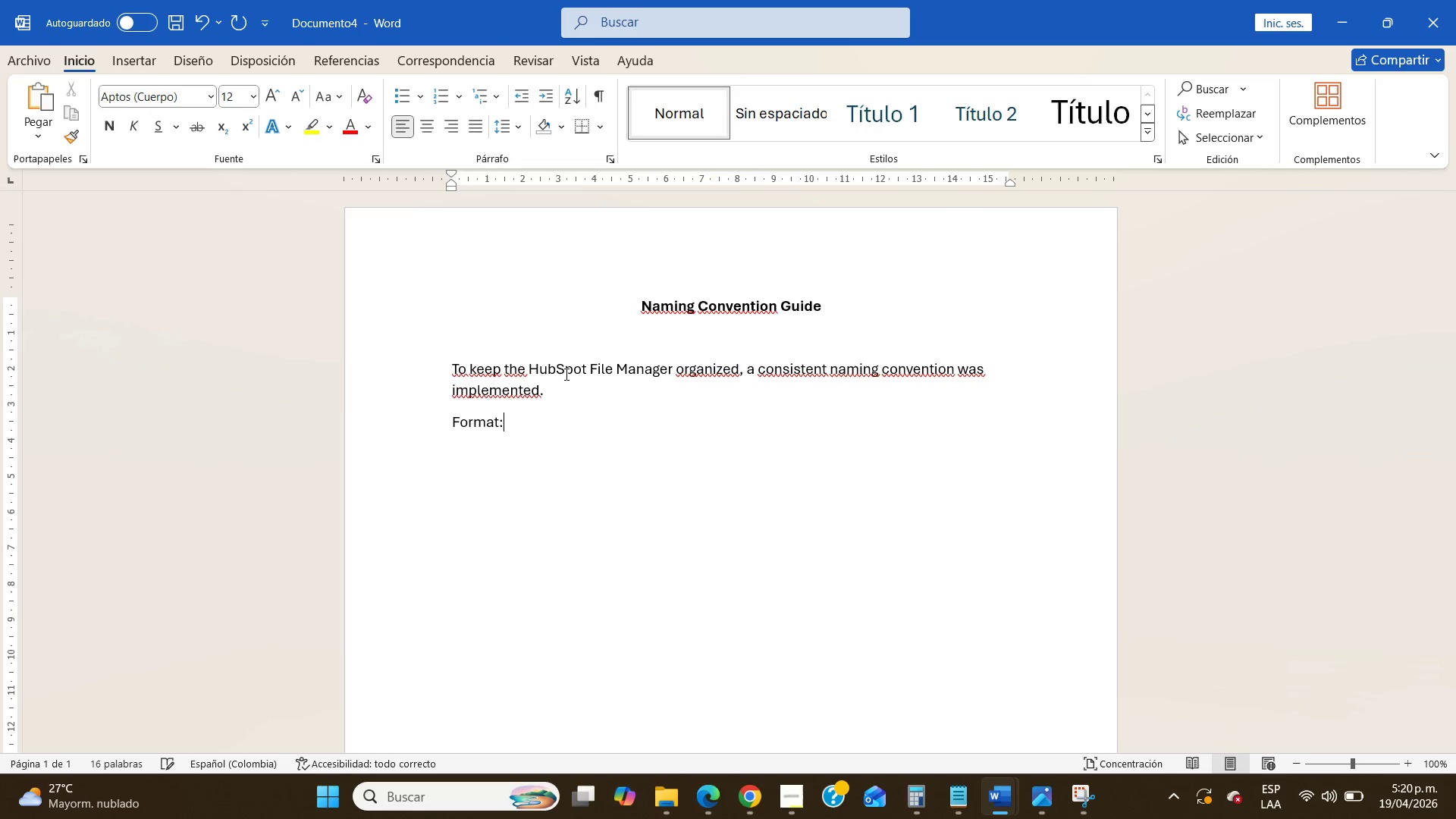 
key(Enter)
 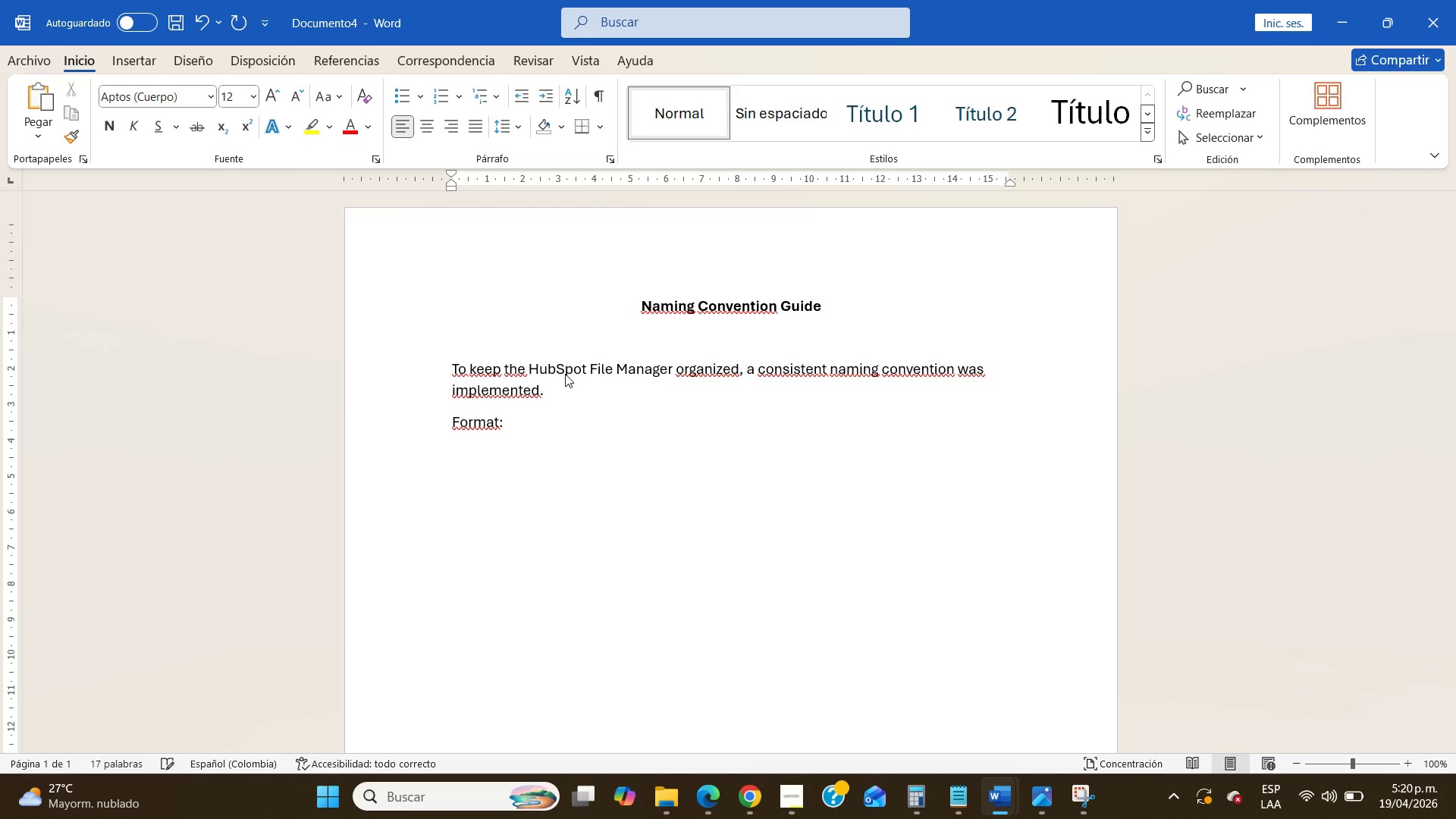 
type(Year_Campaign)
key(Backspace)
type(n_Type_Description)
 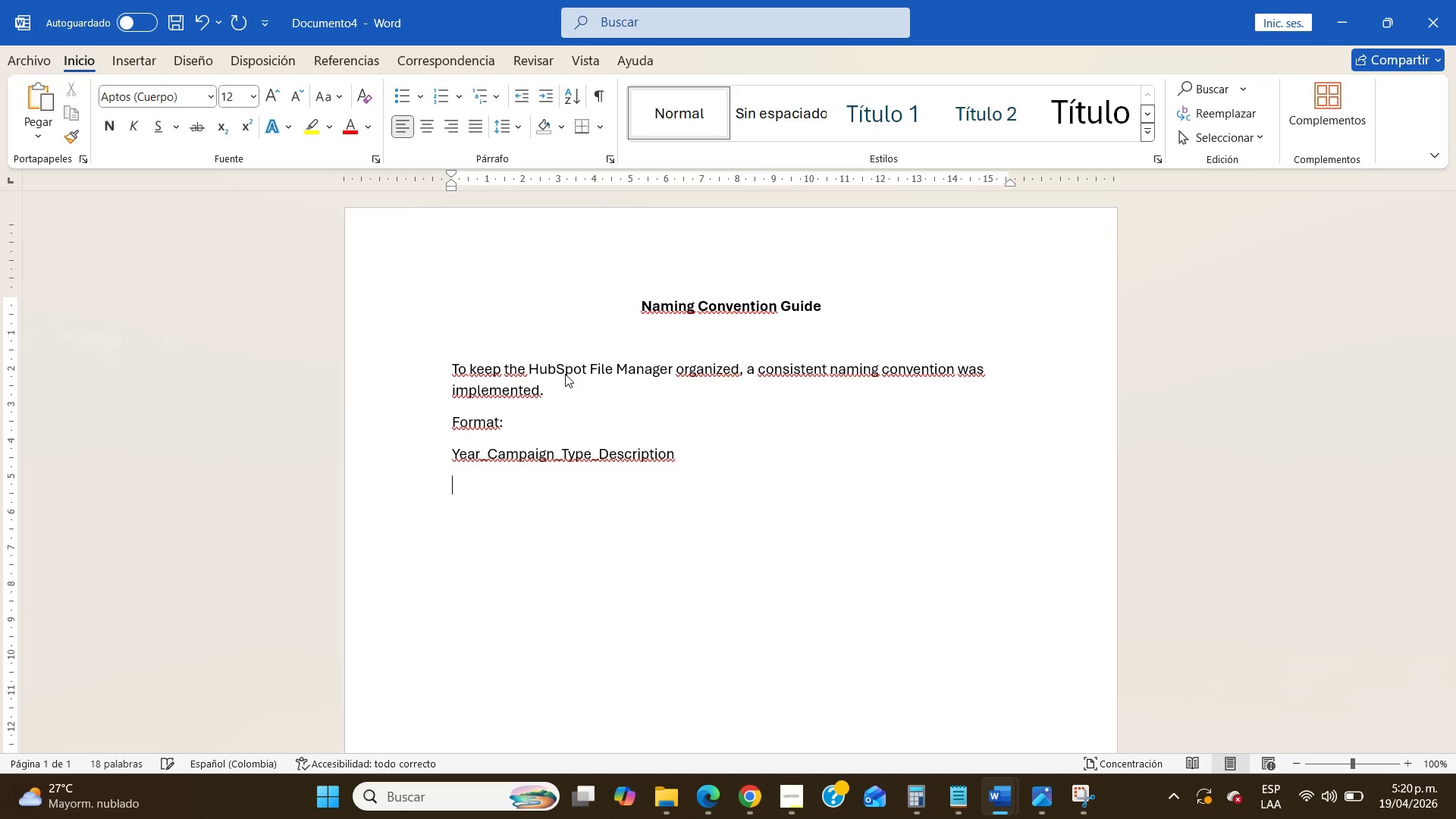 
 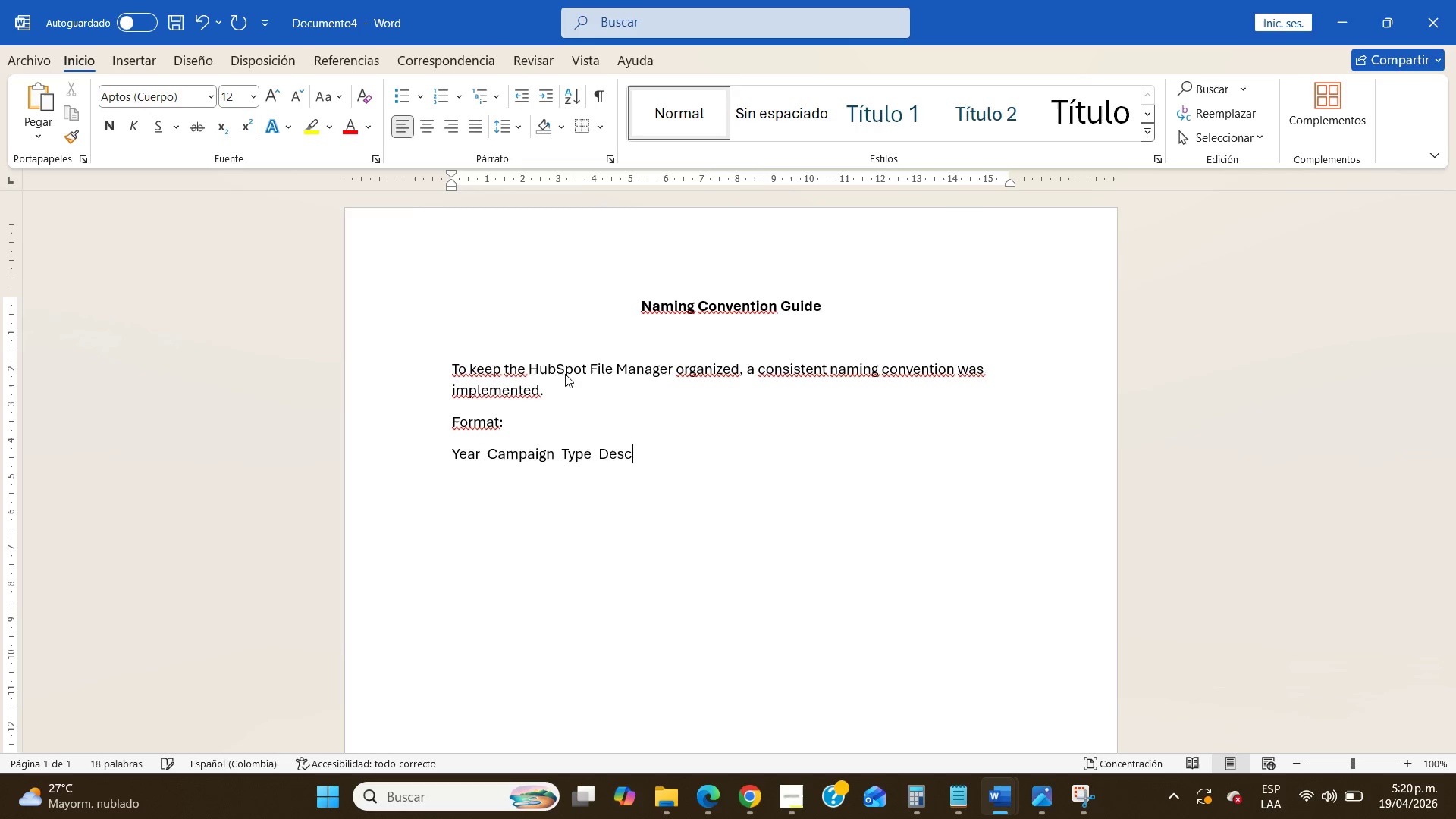 
key(Enter)
 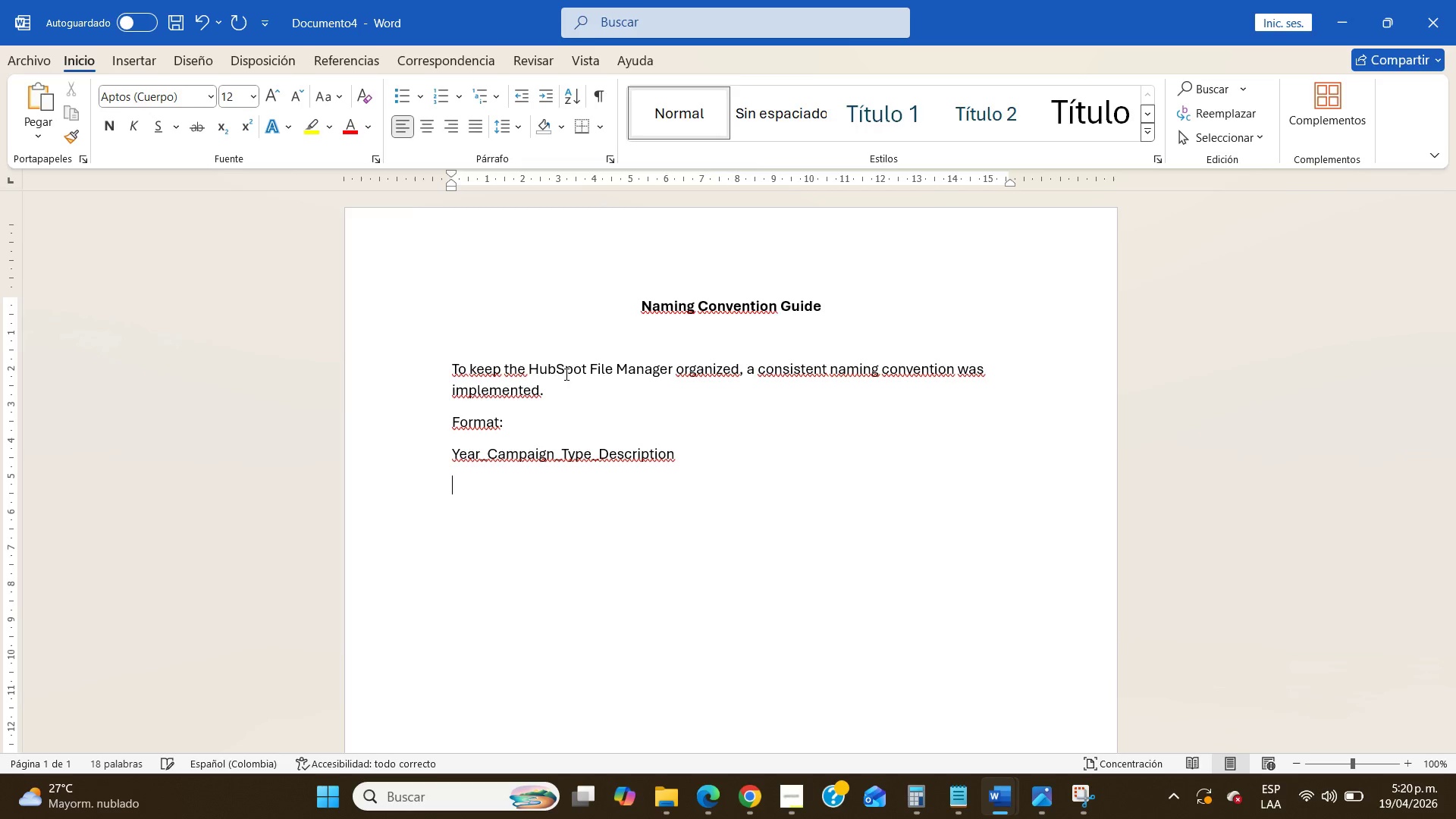 
type(Example)
key(Backspace)
type(es>)
 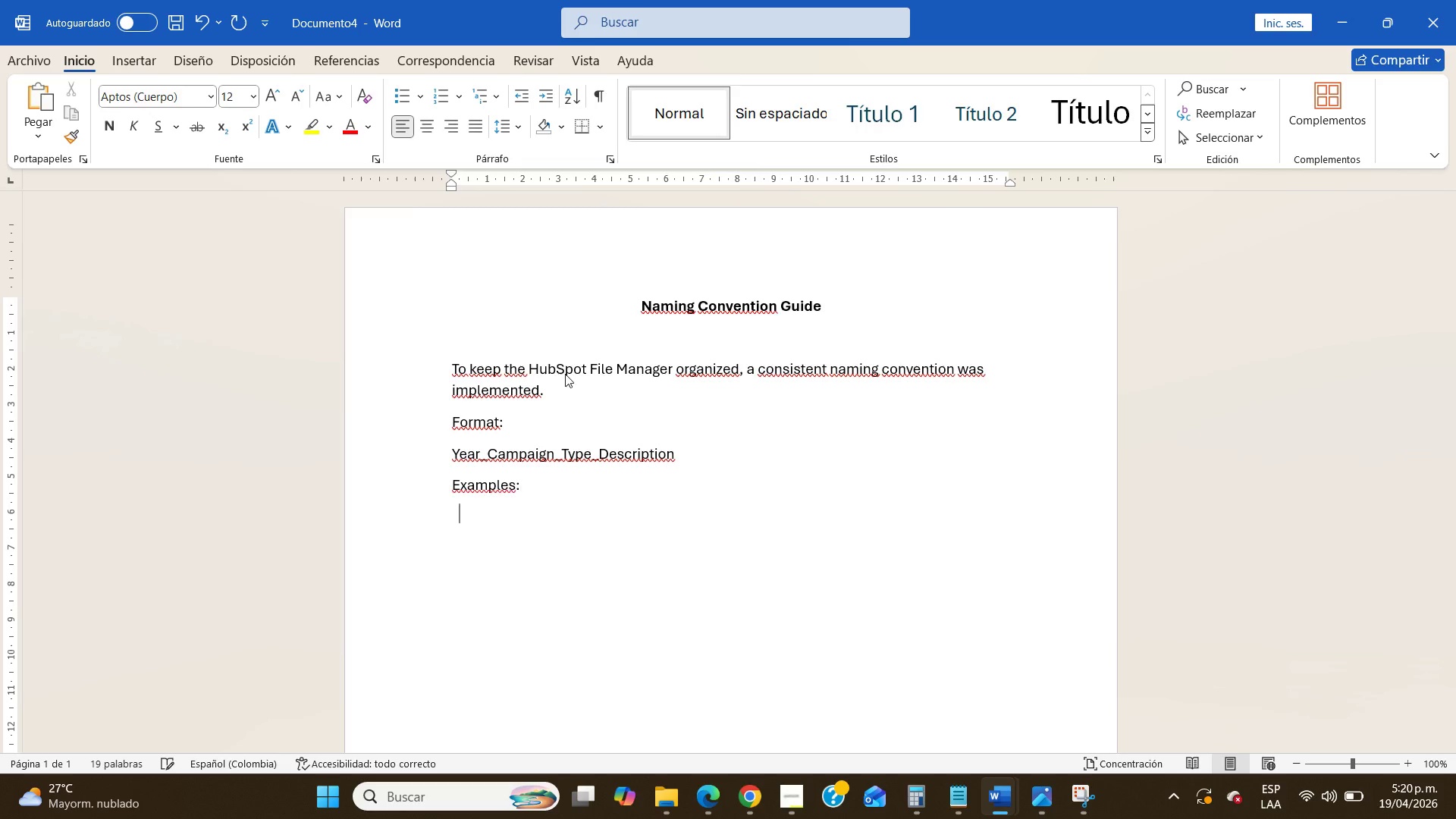 
key(Enter)